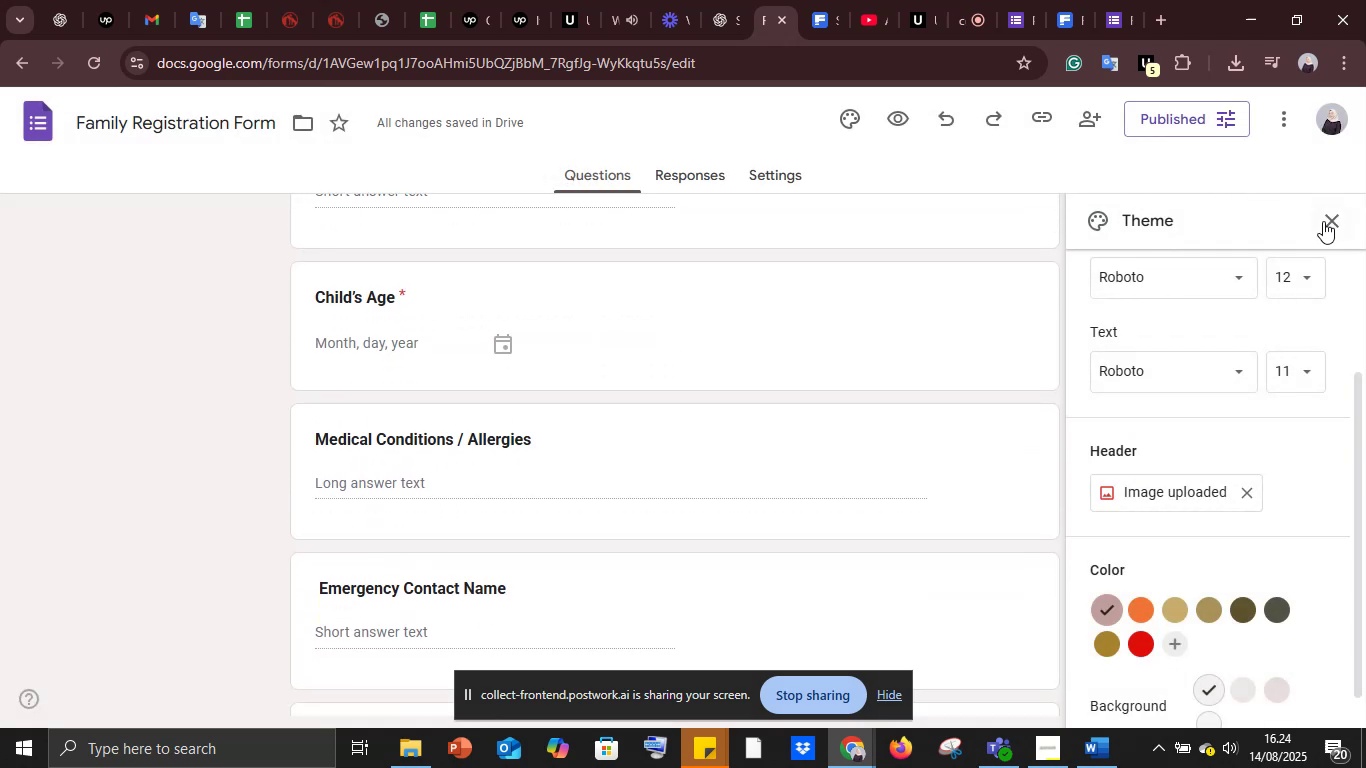 
left_click([1328, 222])
 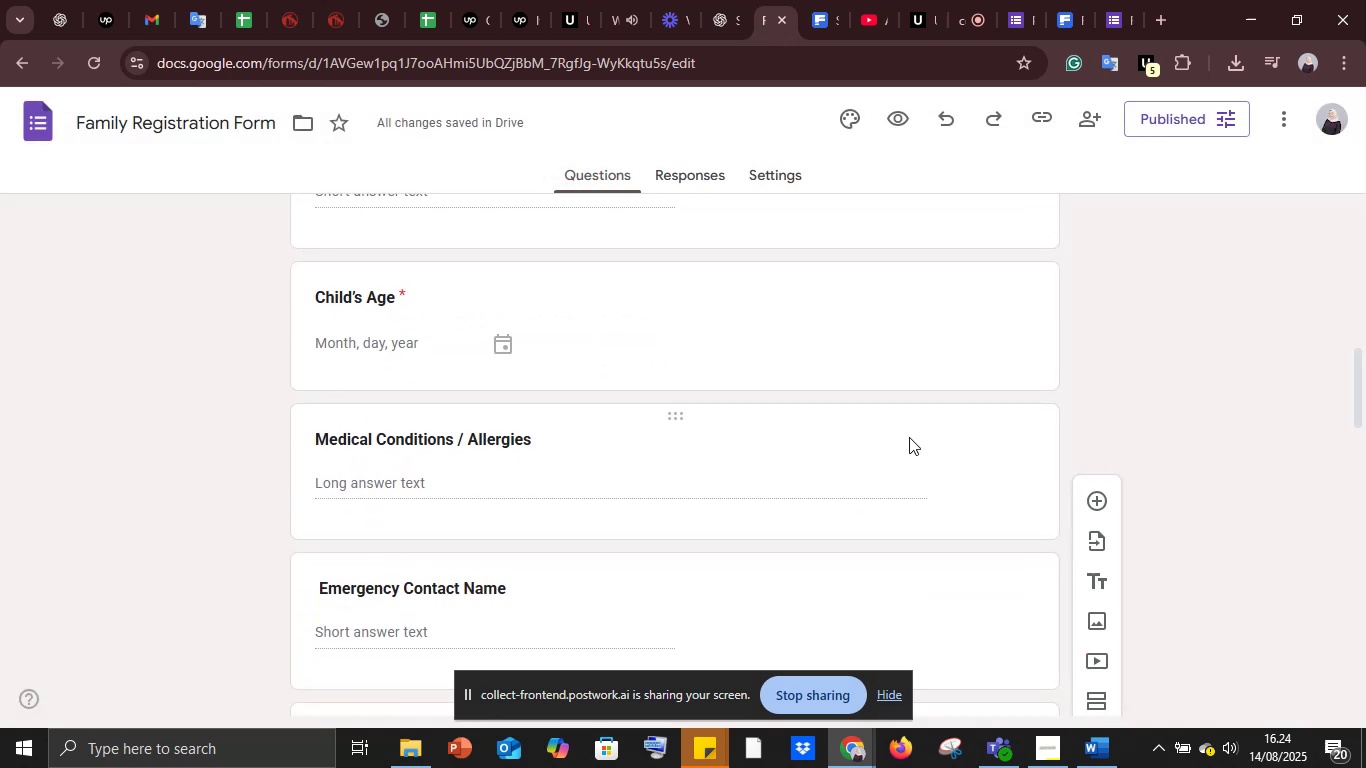 
scroll: coordinate [905, 450], scroll_direction: down, amount: 2.0
 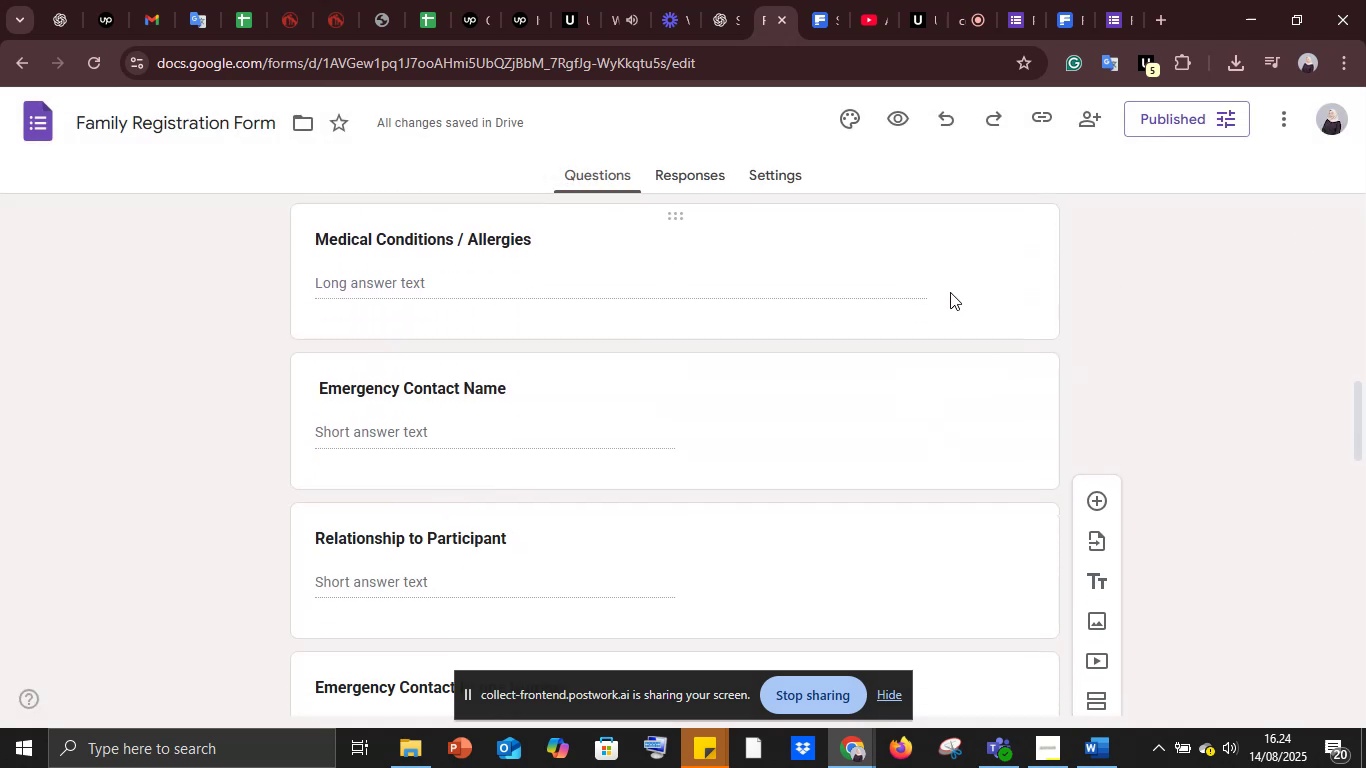 
left_click([950, 292])
 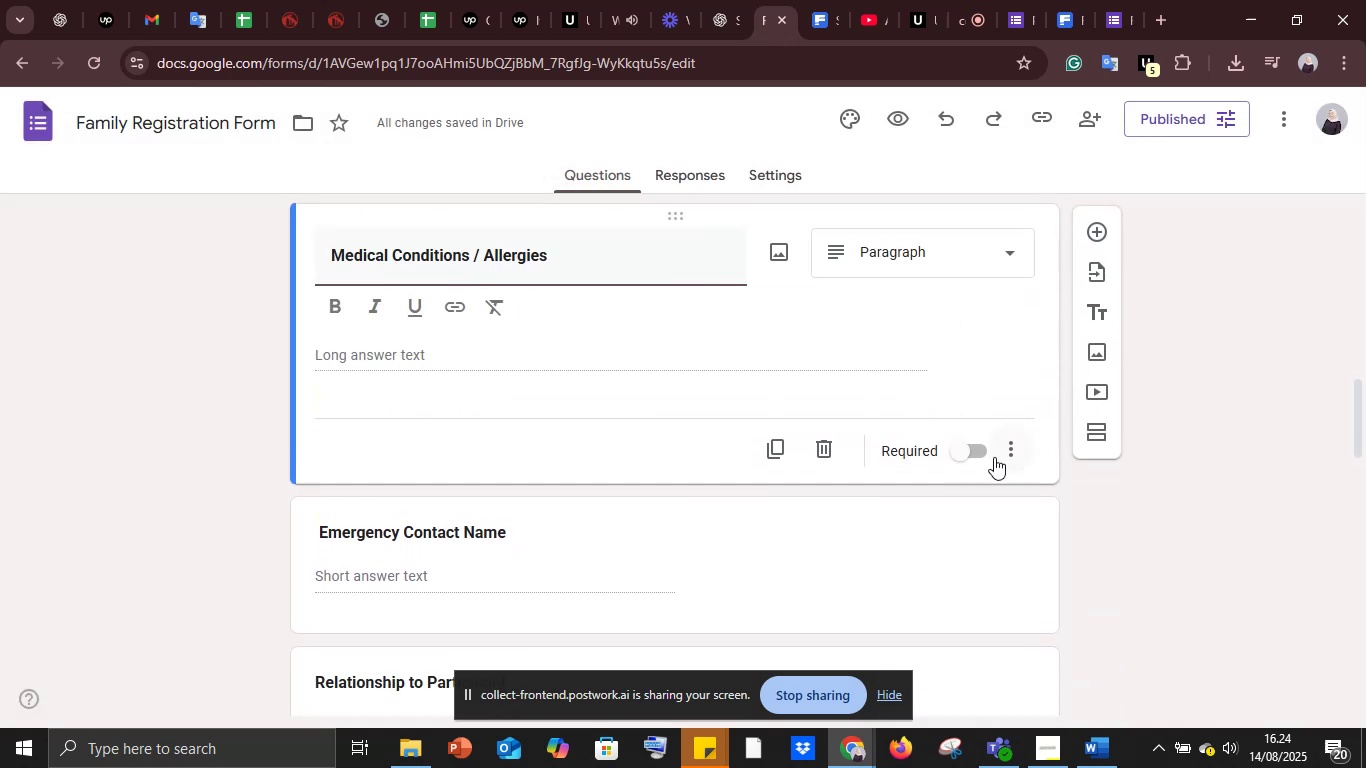 
left_click([967, 452])
 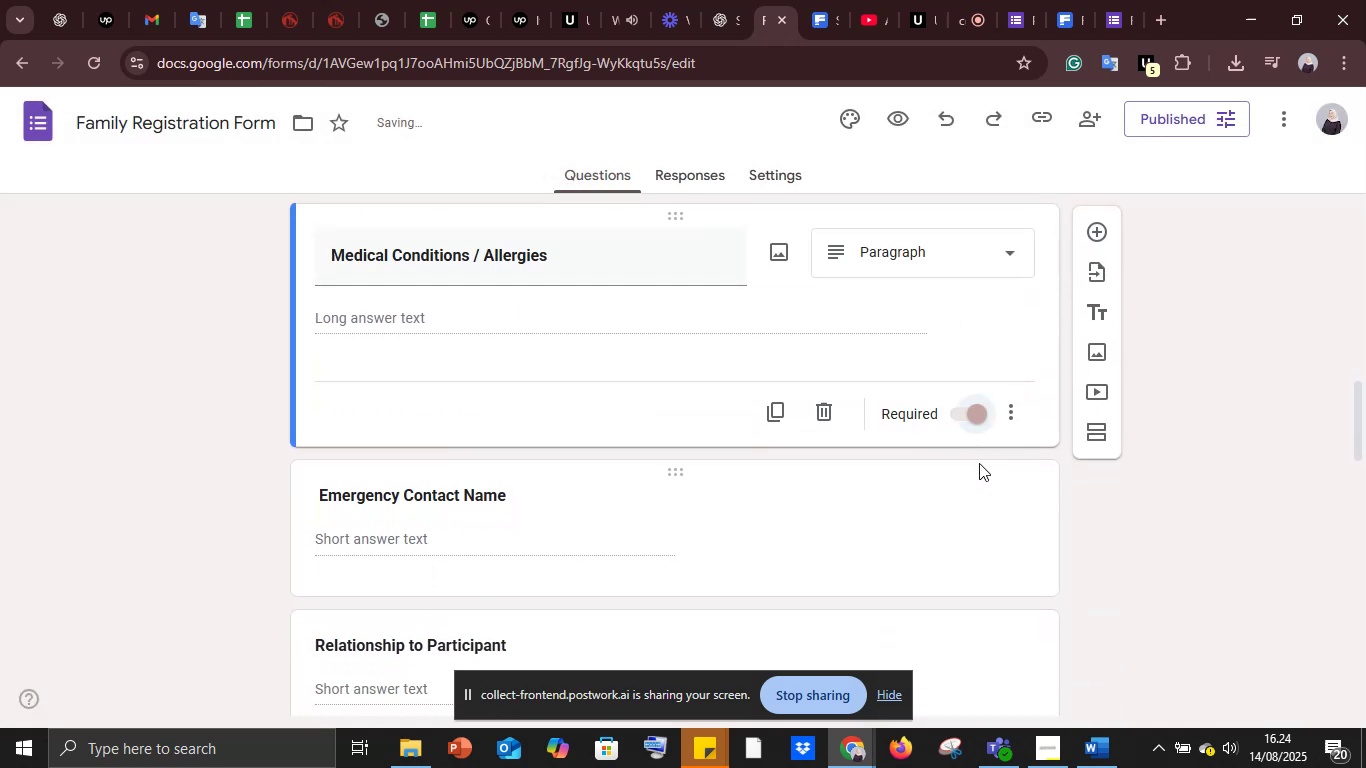 
scroll: coordinate [979, 463], scroll_direction: down, amount: 2.0
 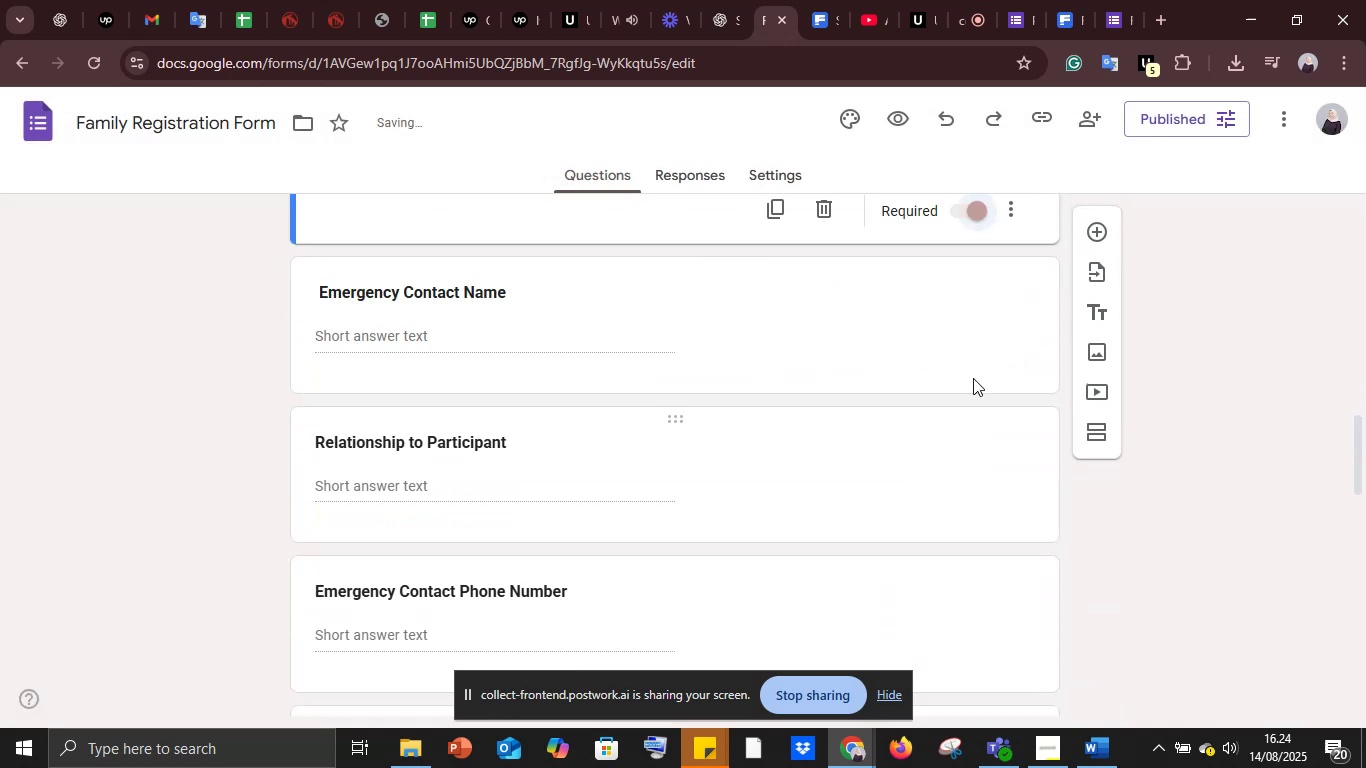 
left_click([983, 339])
 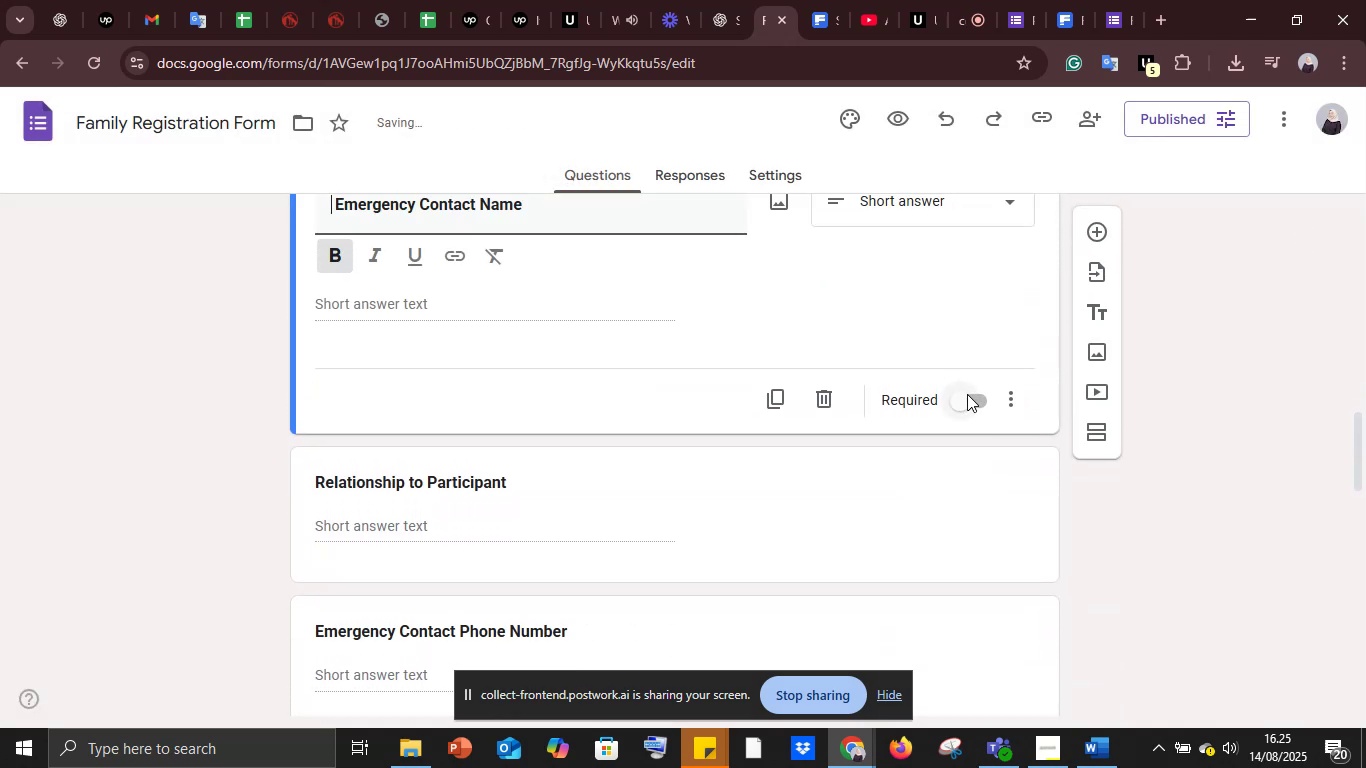 
left_click([964, 402])
 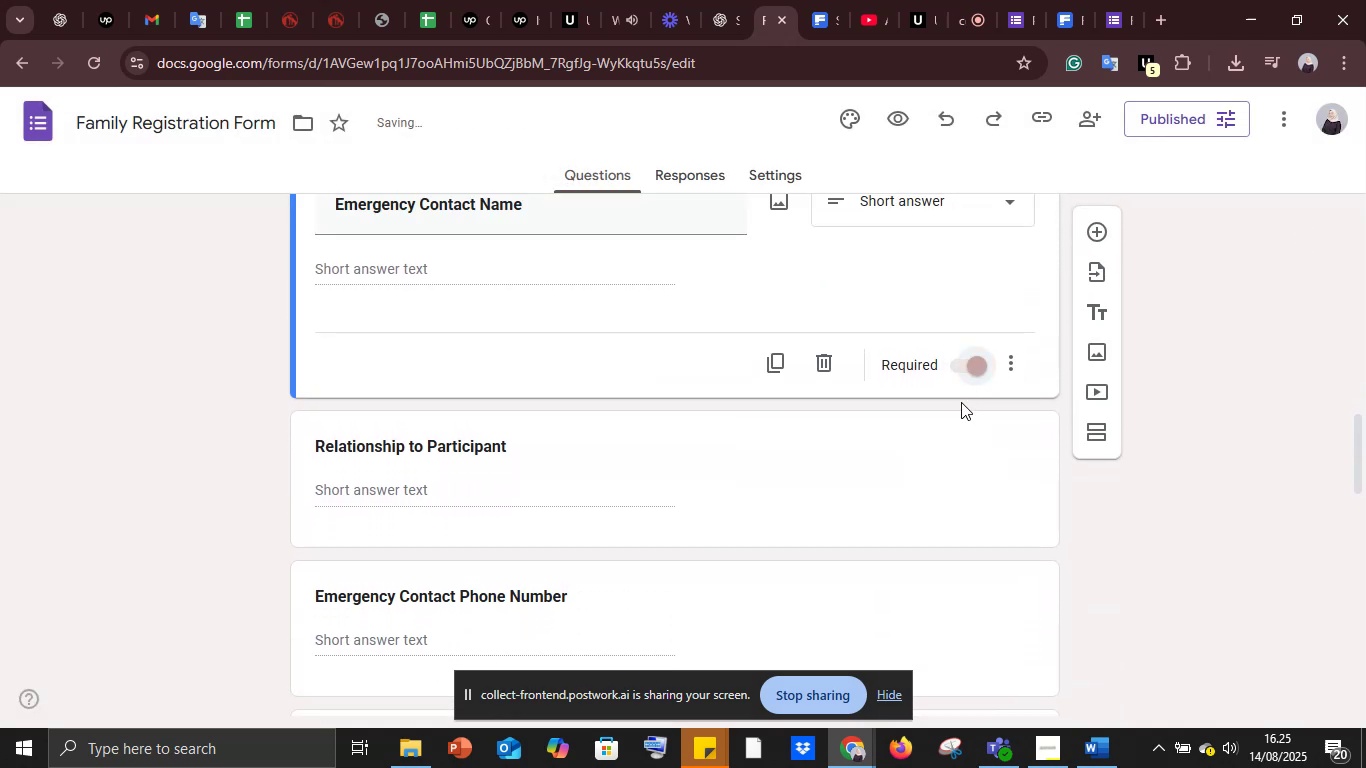 
scroll: coordinate [961, 402], scroll_direction: down, amount: 2.0
 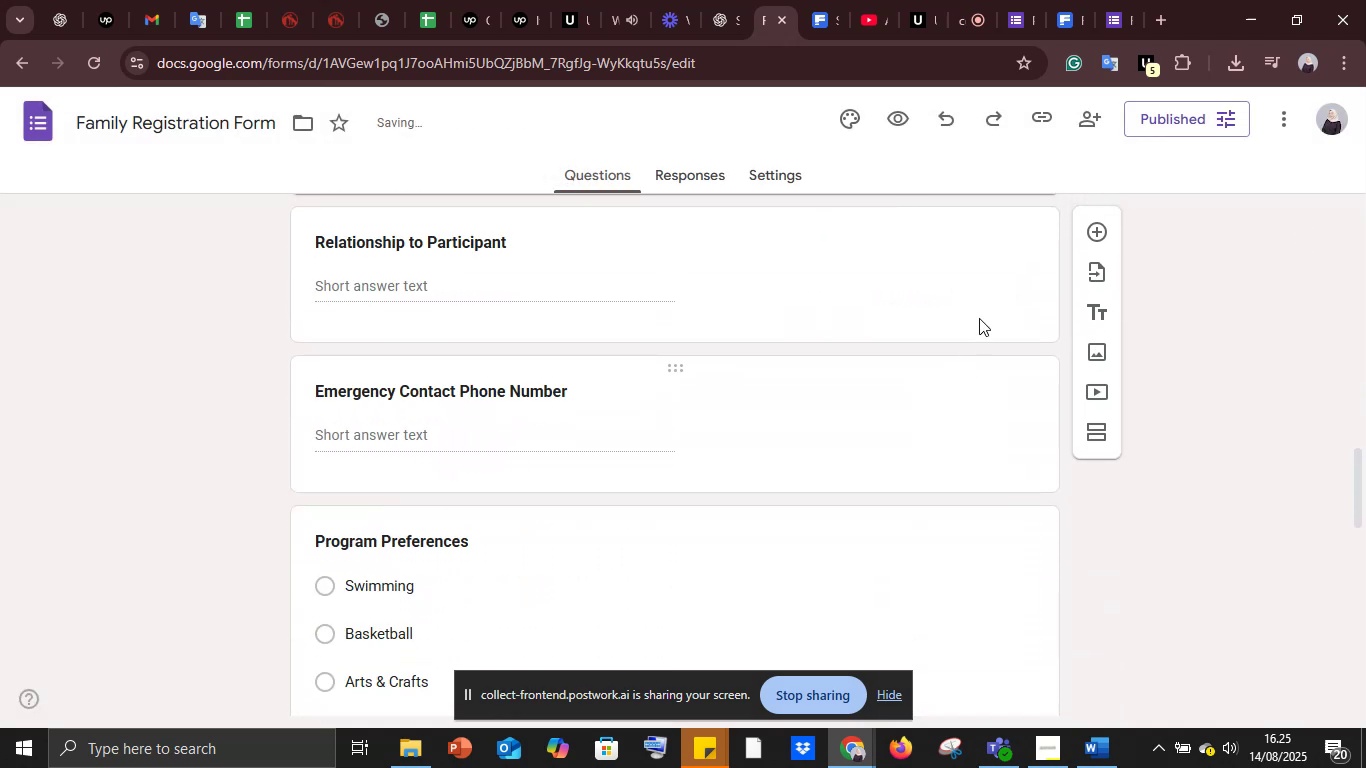 
left_click([979, 305])
 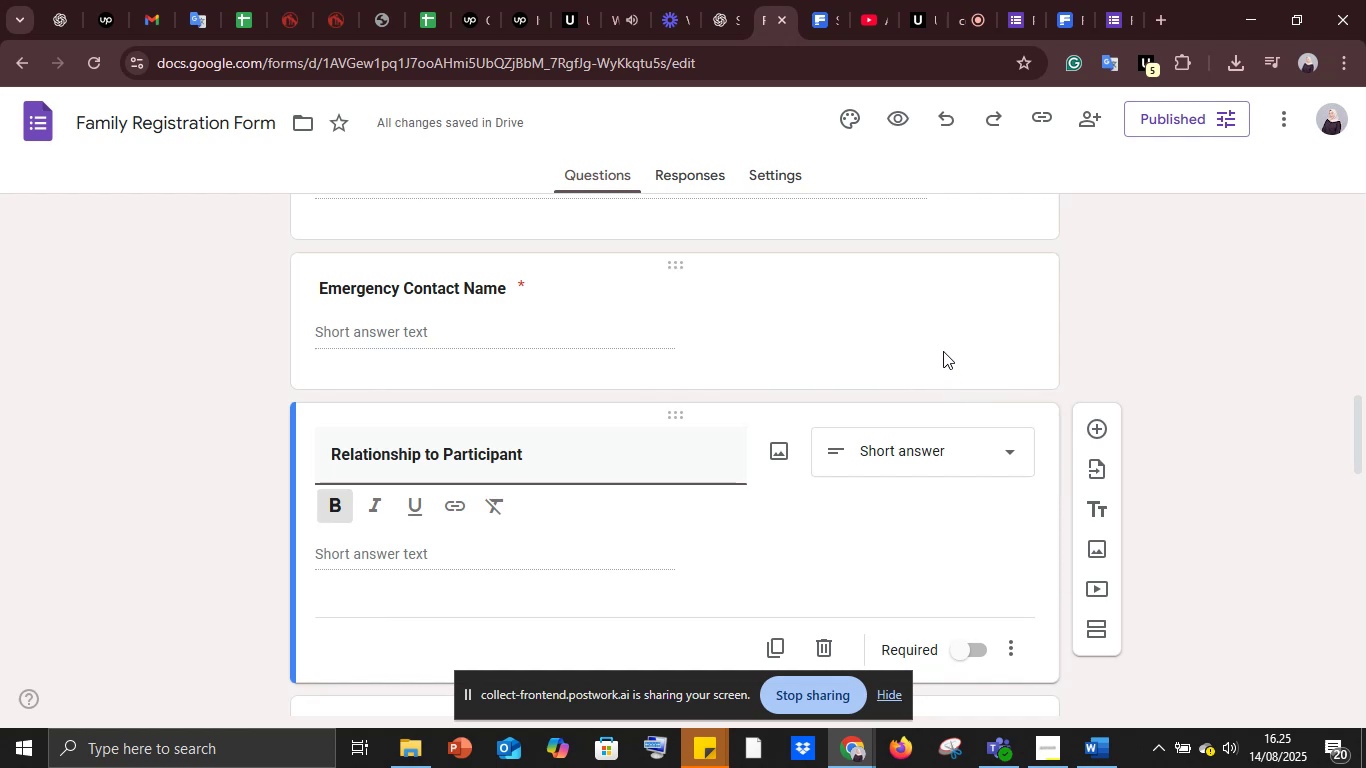 
scroll: coordinate [943, 351], scroll_direction: down, amount: 3.0
 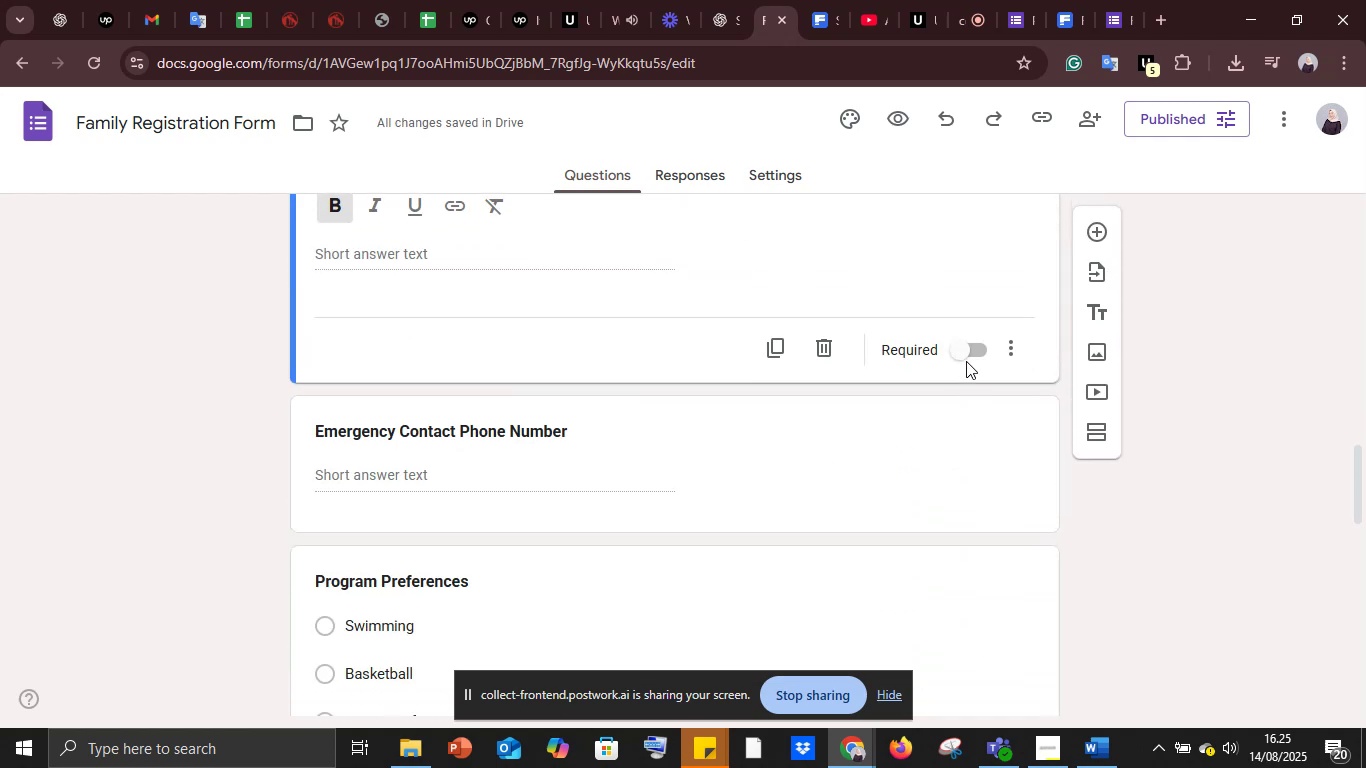 
left_click([965, 356])
 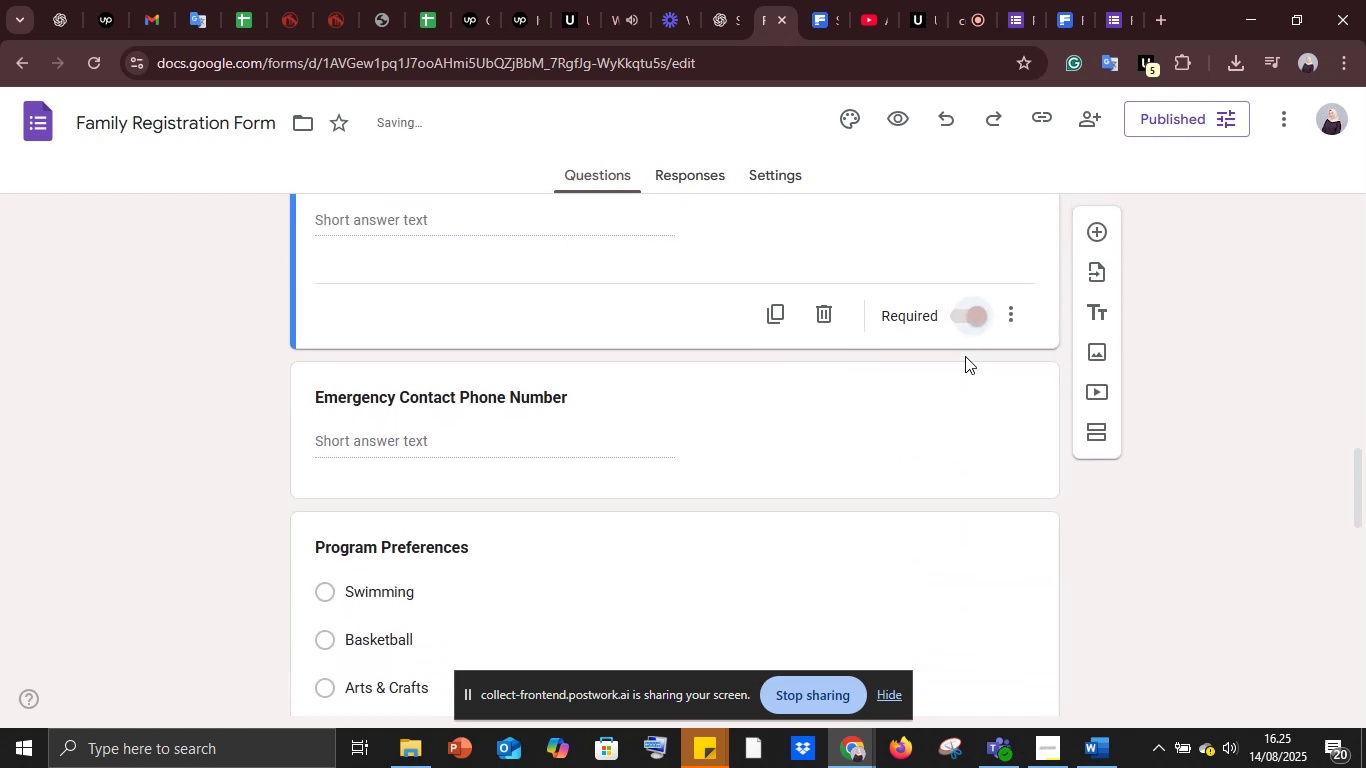 
scroll: coordinate [965, 356], scroll_direction: down, amount: 1.0
 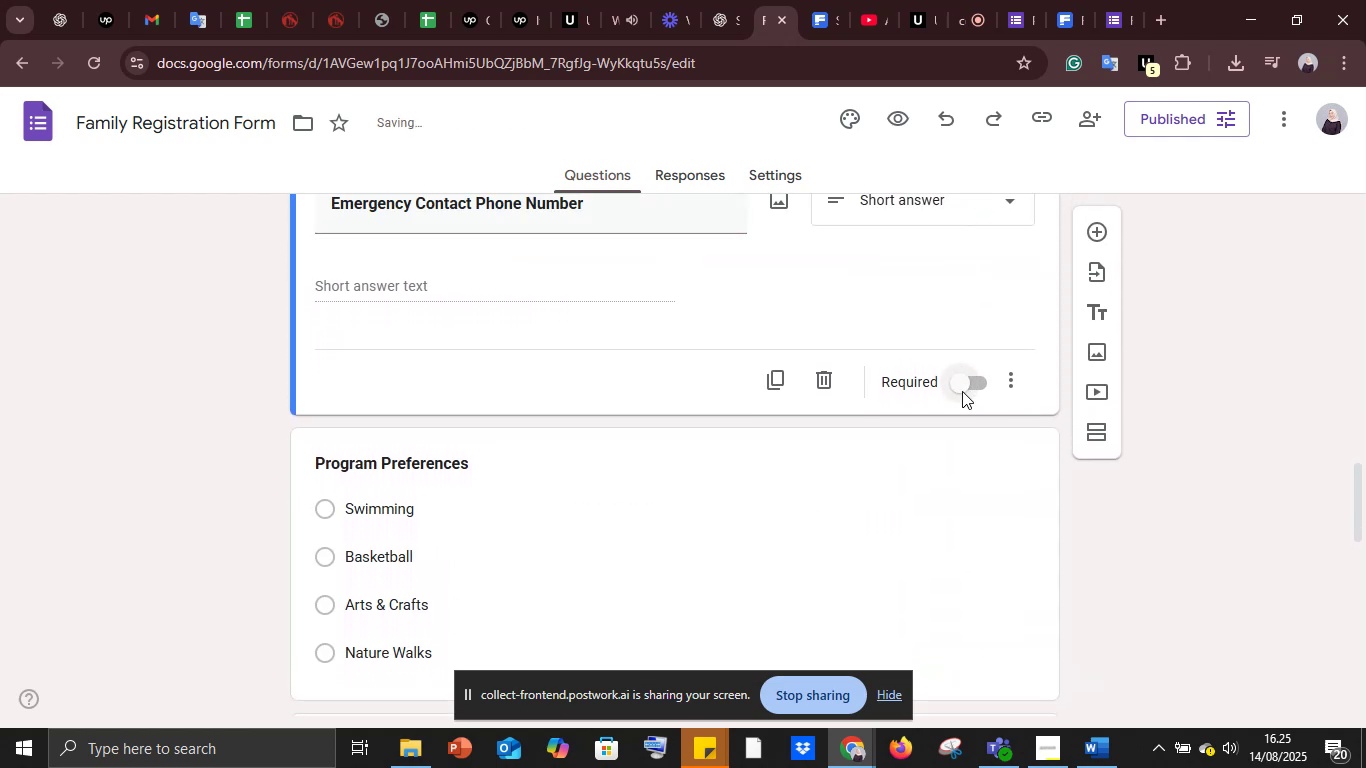 
left_click([962, 352])
 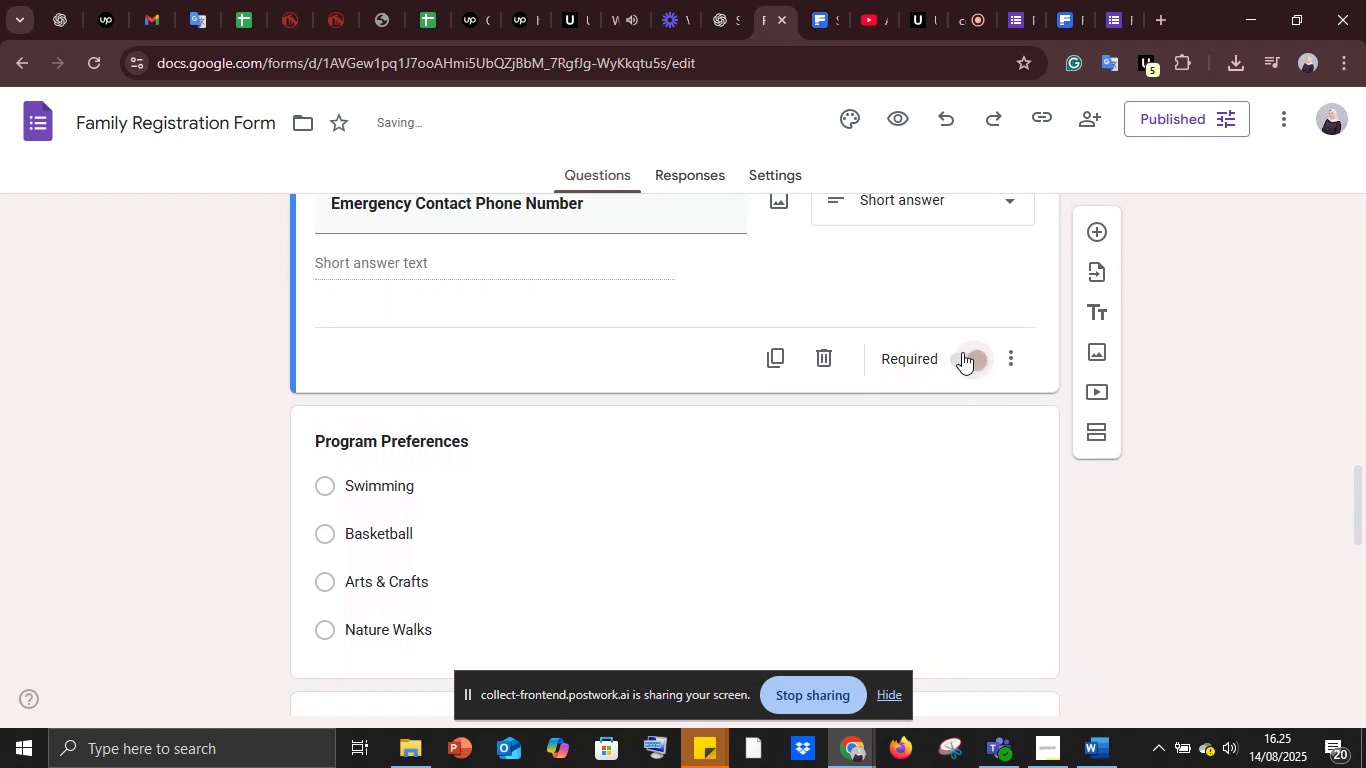 
scroll: coordinate [962, 352], scroll_direction: down, amount: 2.0
 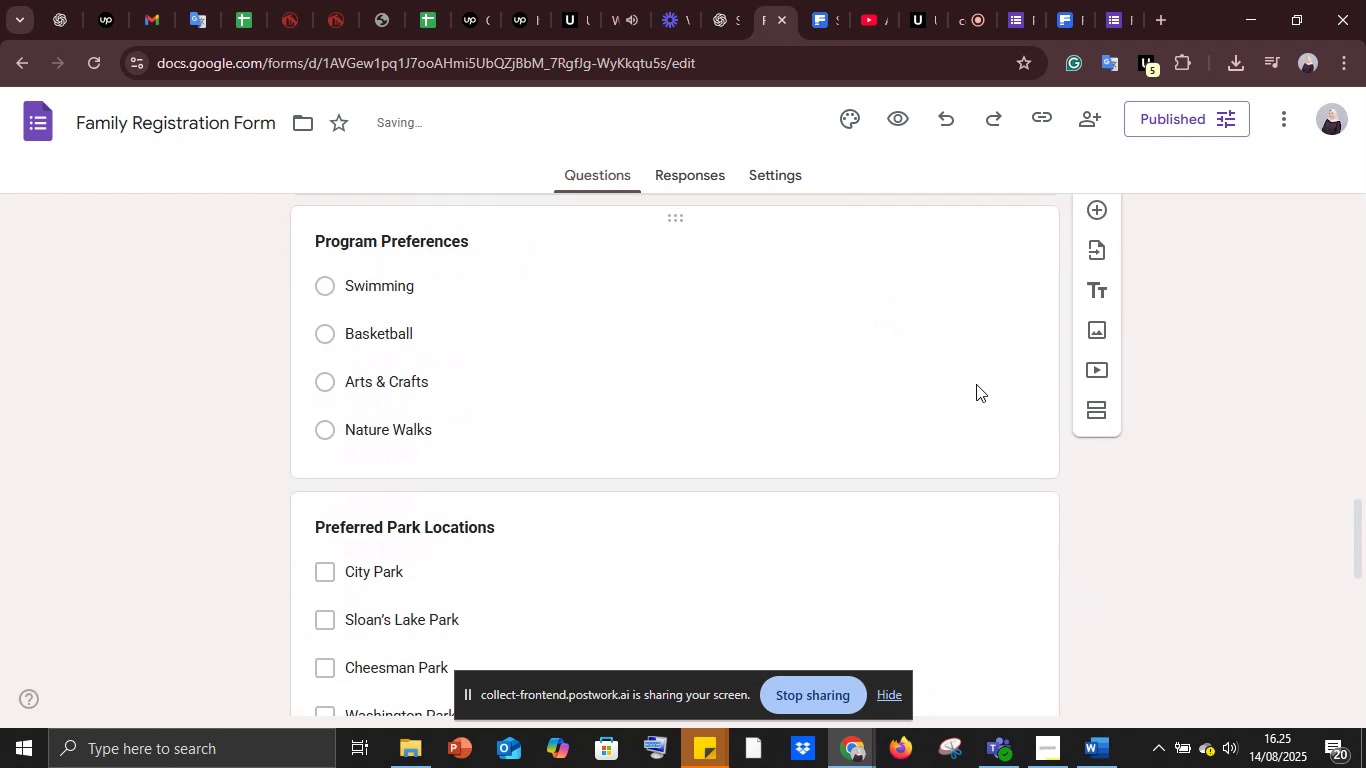 
left_click([976, 384])
 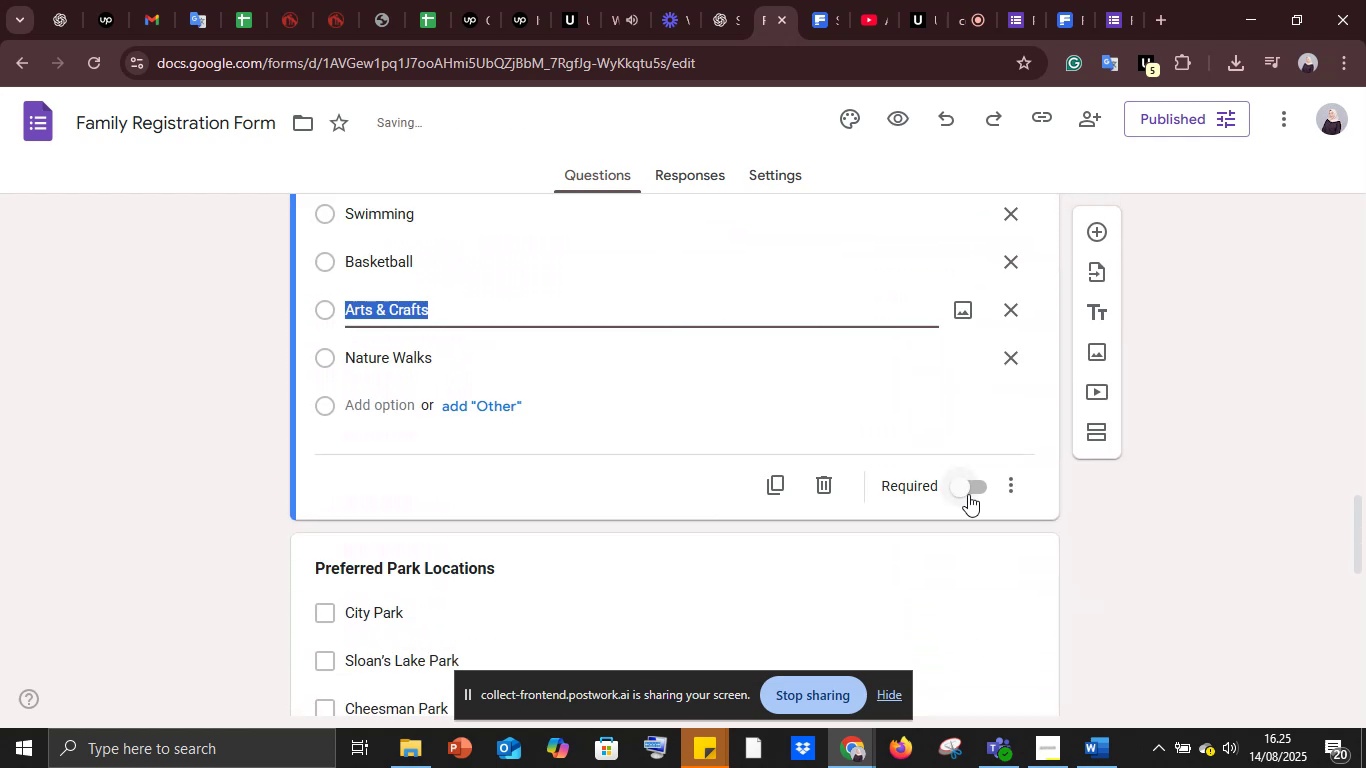 
left_click([962, 492])
 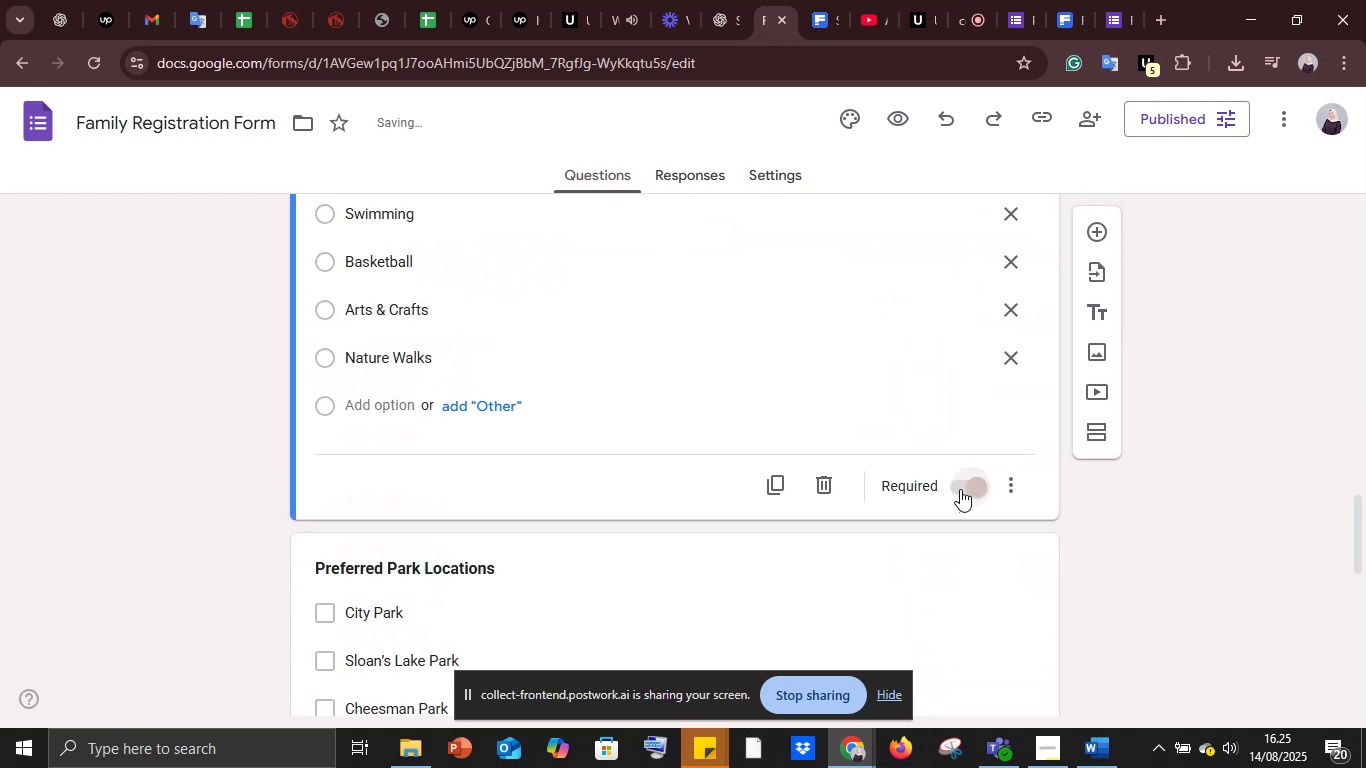 
scroll: coordinate [960, 489], scroll_direction: down, amount: 5.0
 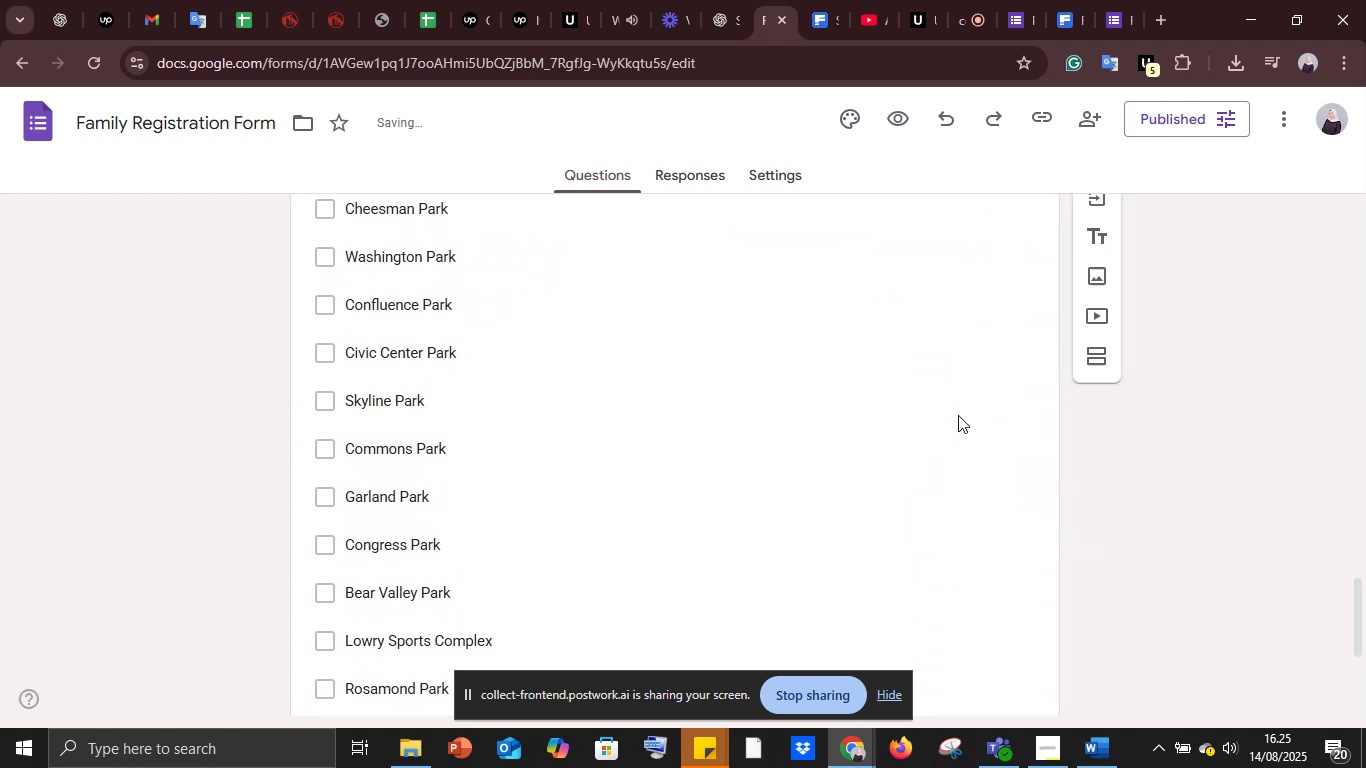 
left_click([958, 414])
 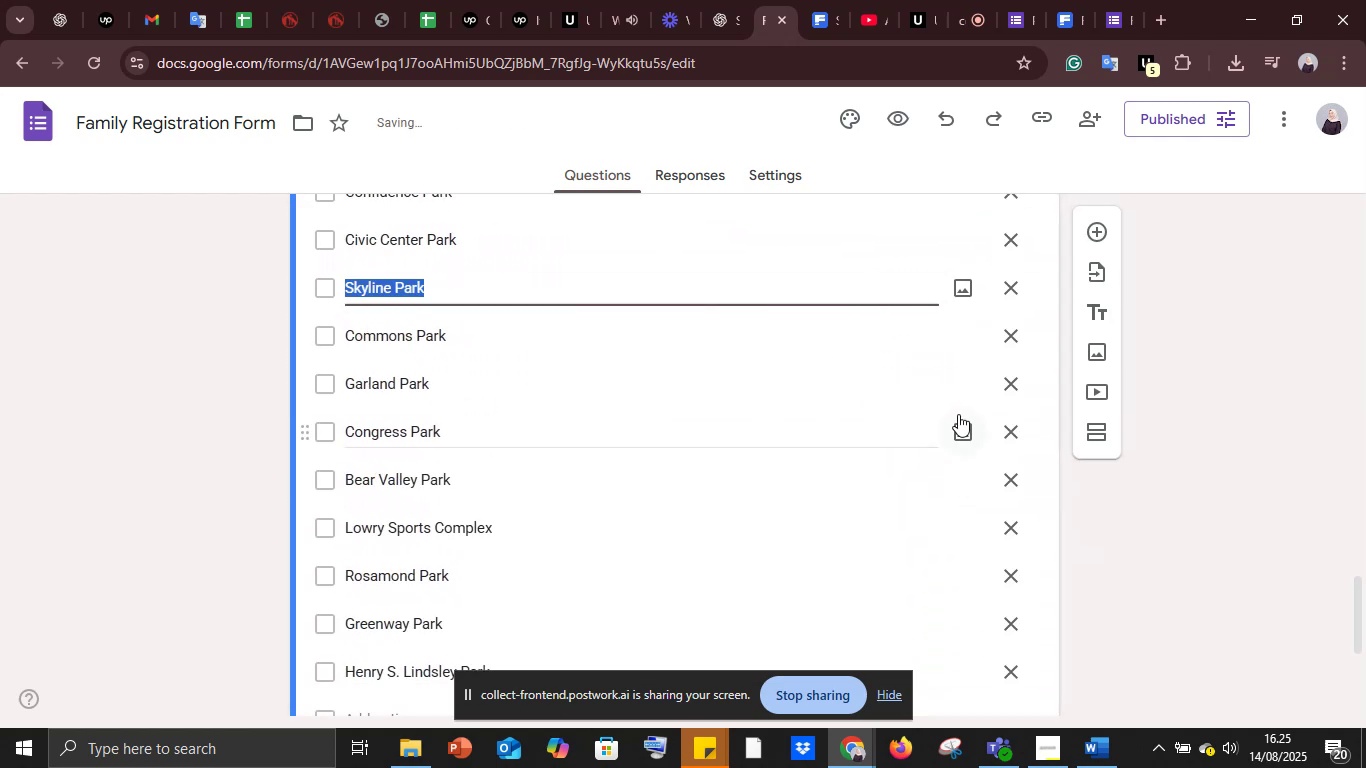 
scroll: coordinate [958, 414], scroll_direction: down, amount: 5.0
 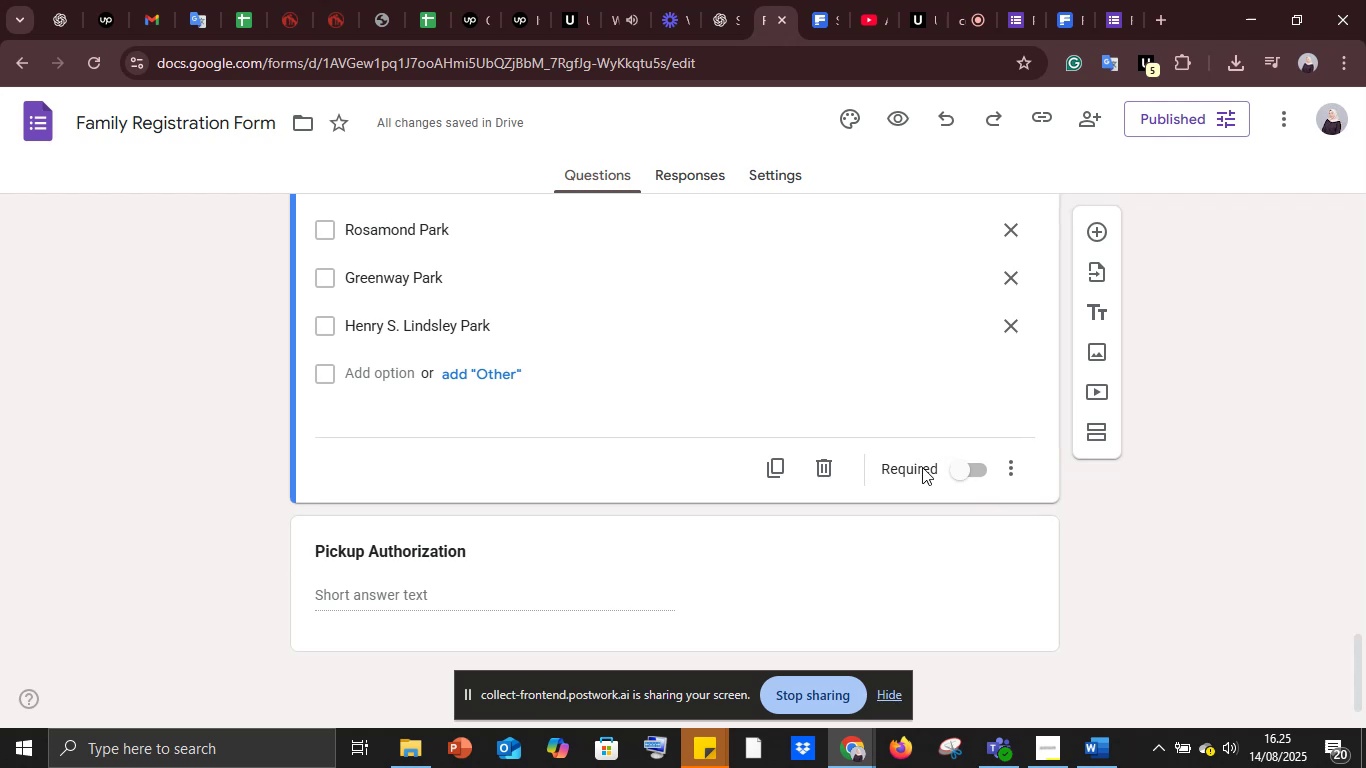 
left_click([955, 471])
 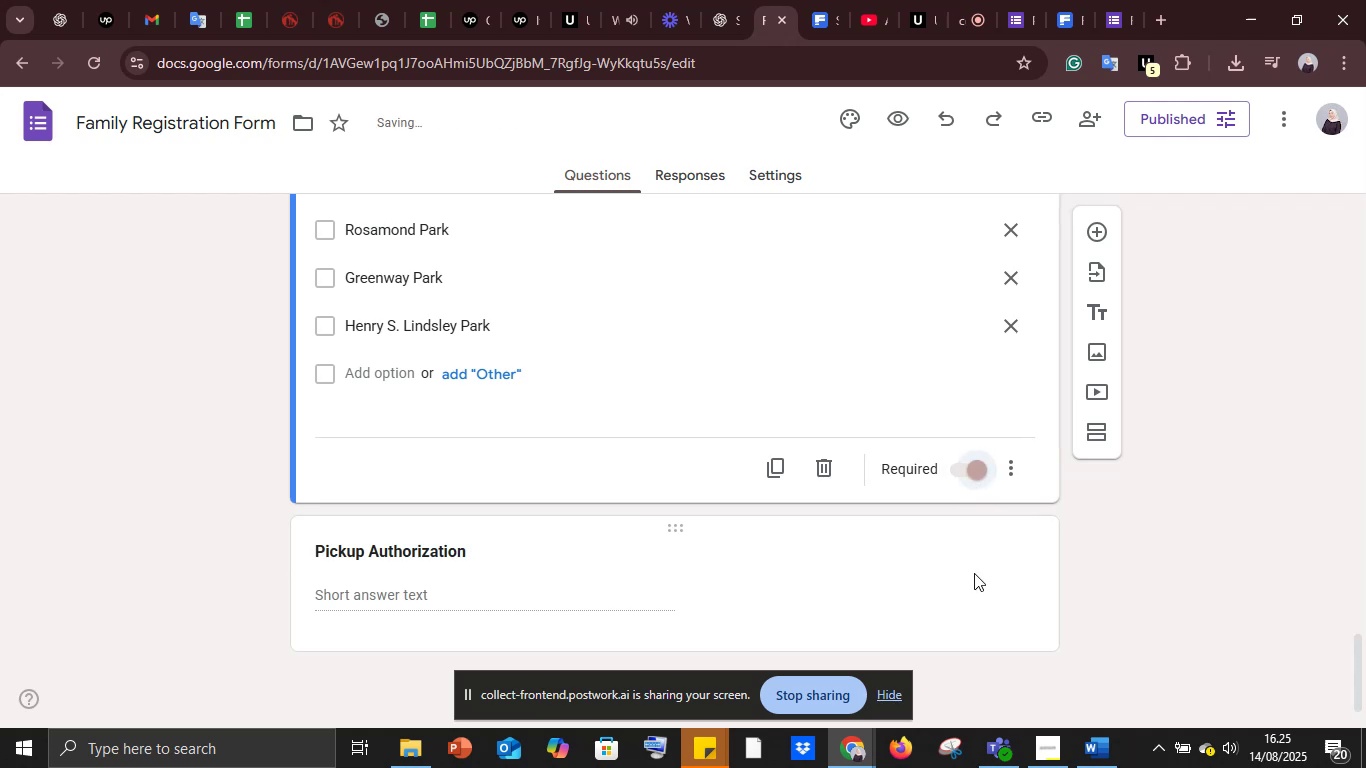 
left_click([974, 573])
 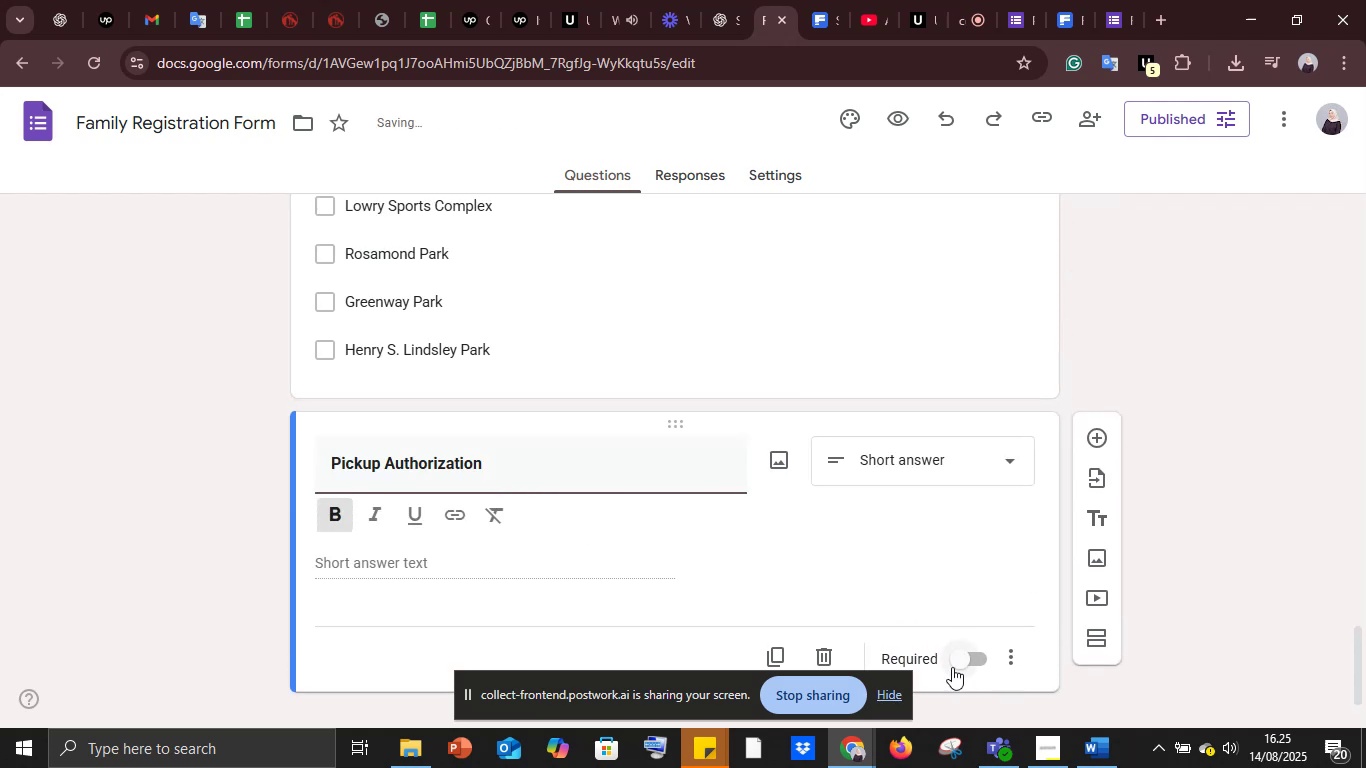 
left_click([962, 663])
 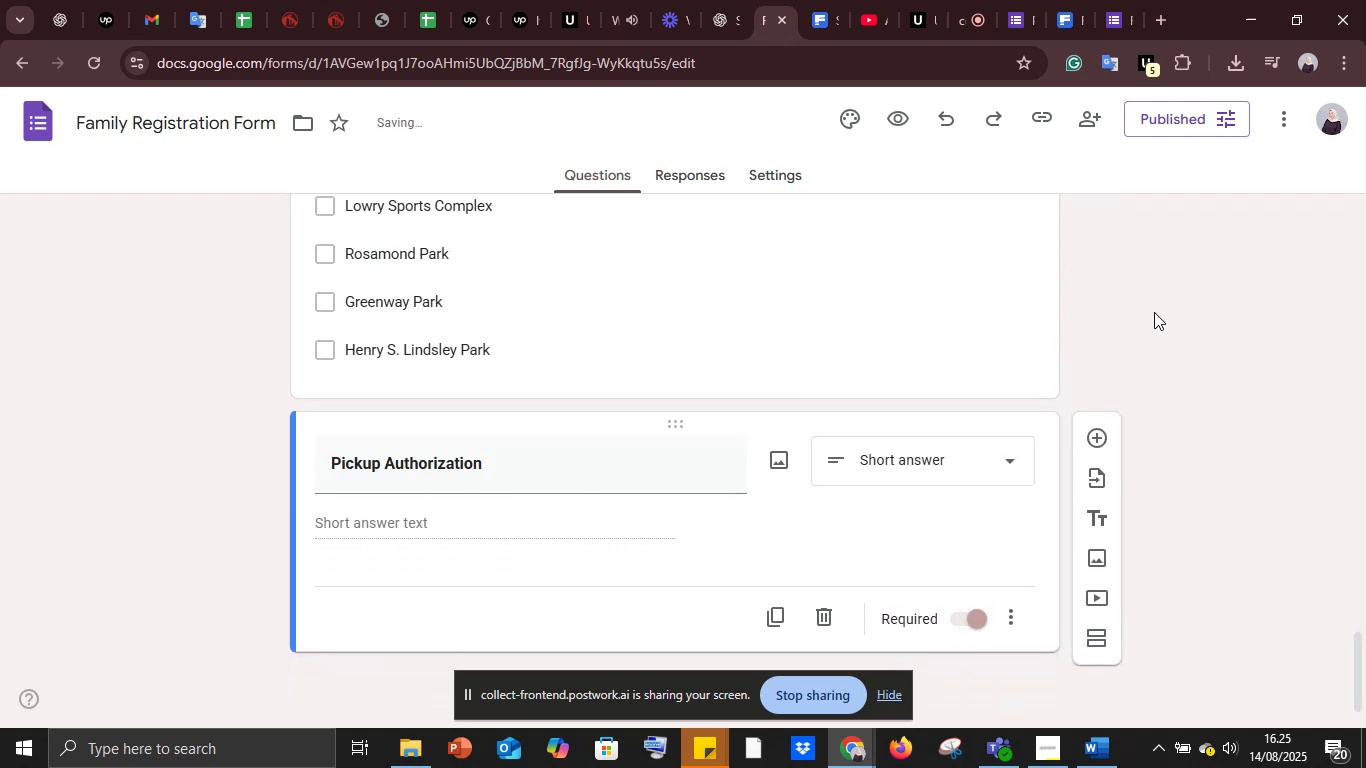 
scroll: coordinate [1236, 232], scroll_direction: up, amount: 38.0
 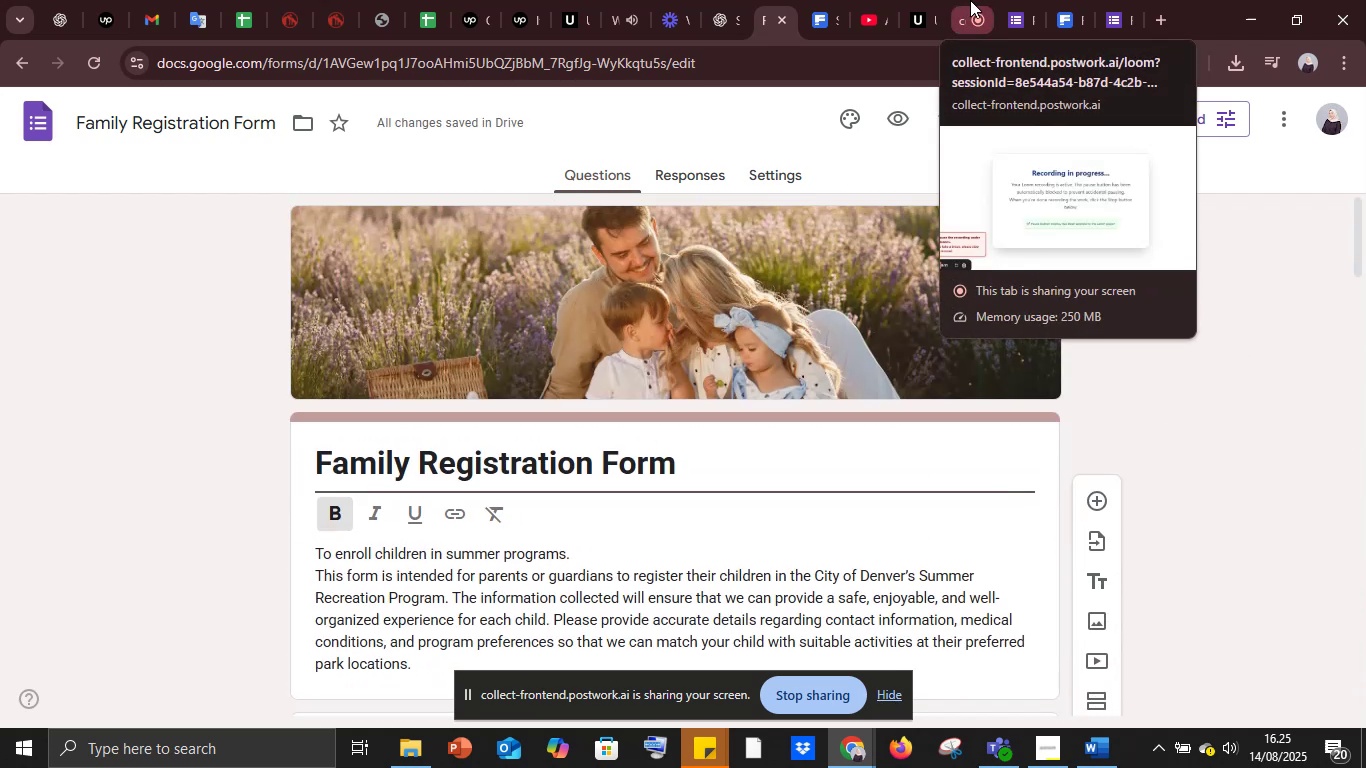 
left_click([976, 8])
 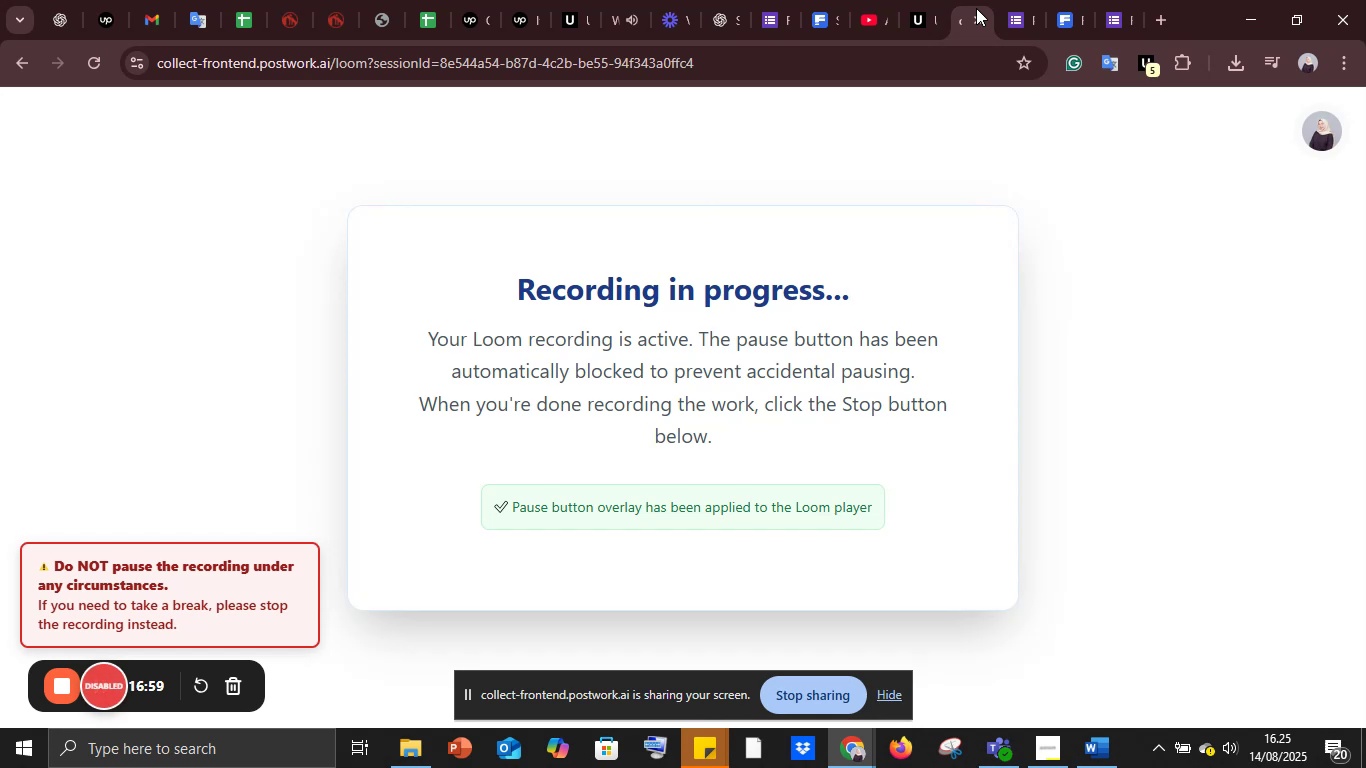 
left_click([976, 8])
 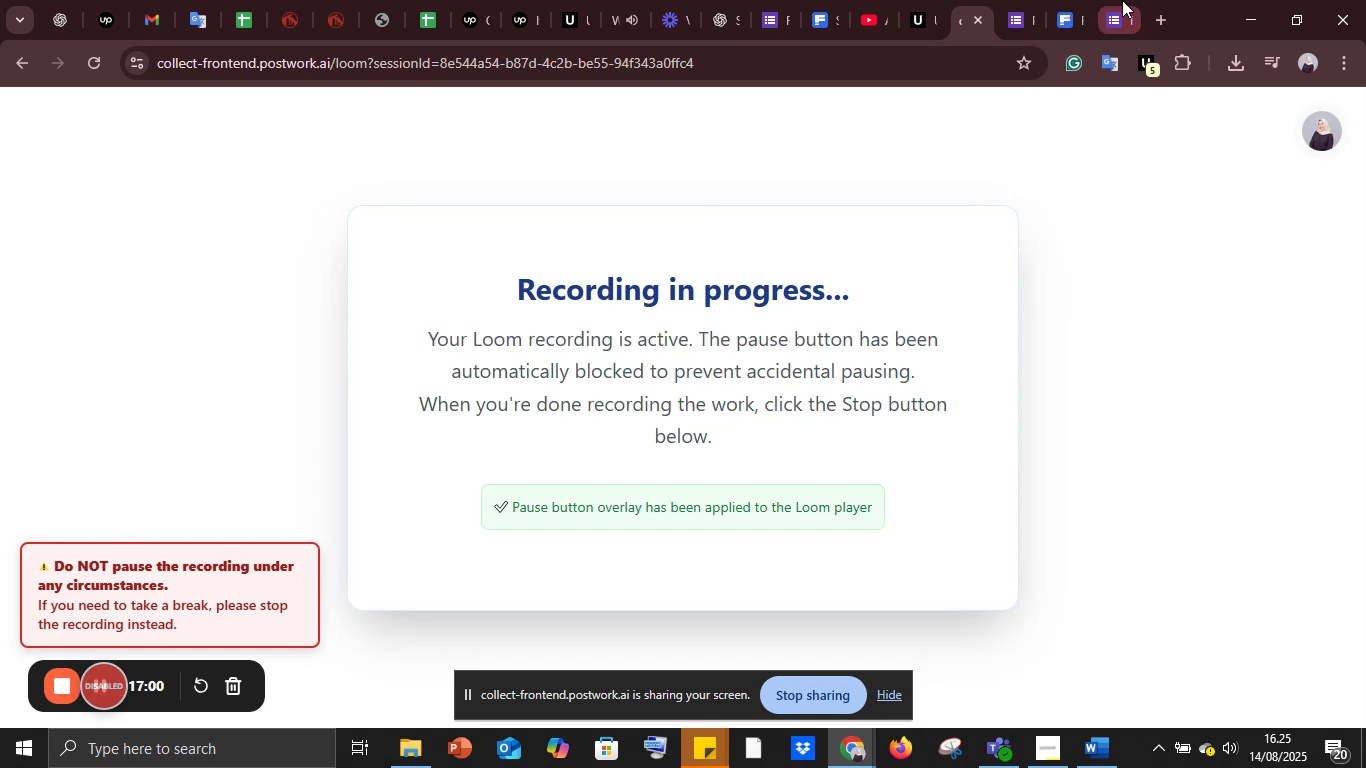 
left_click([1118, 0])
 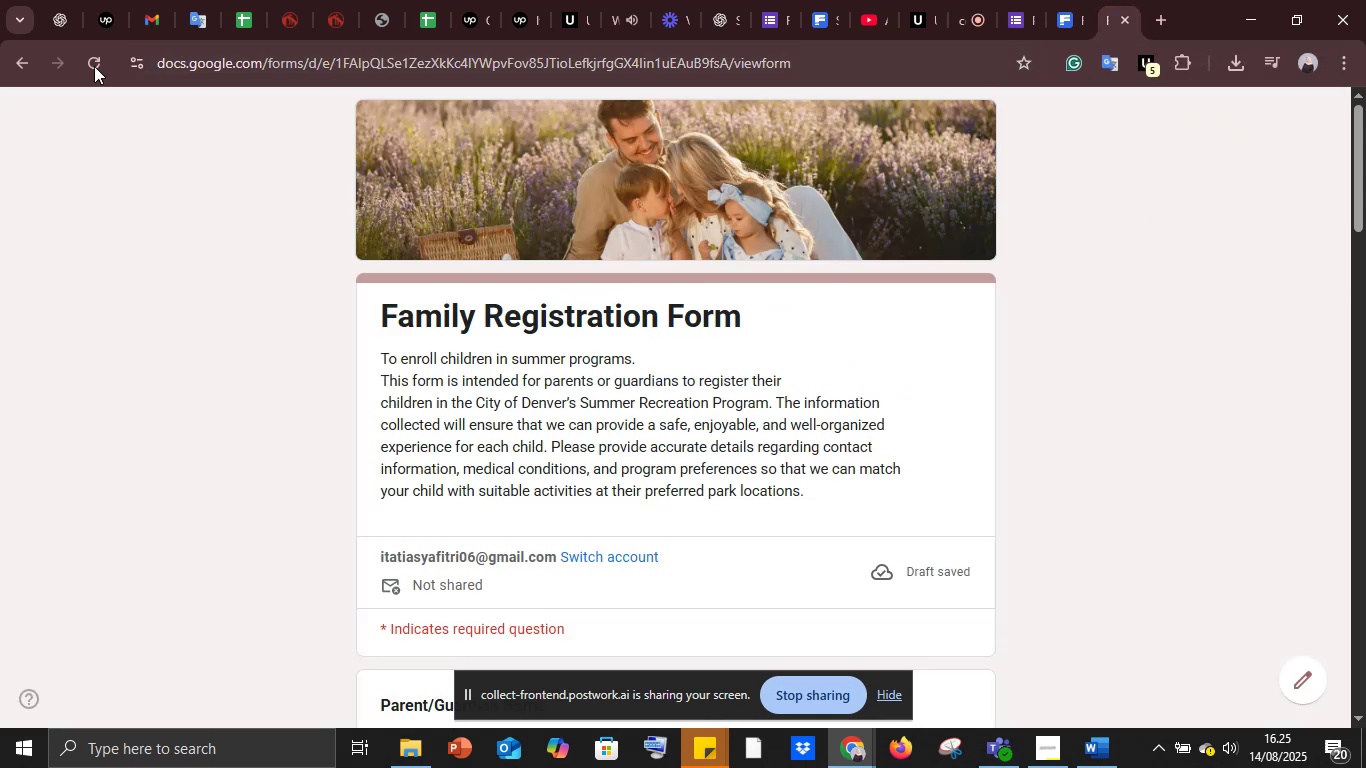 
left_click([85, 61])
 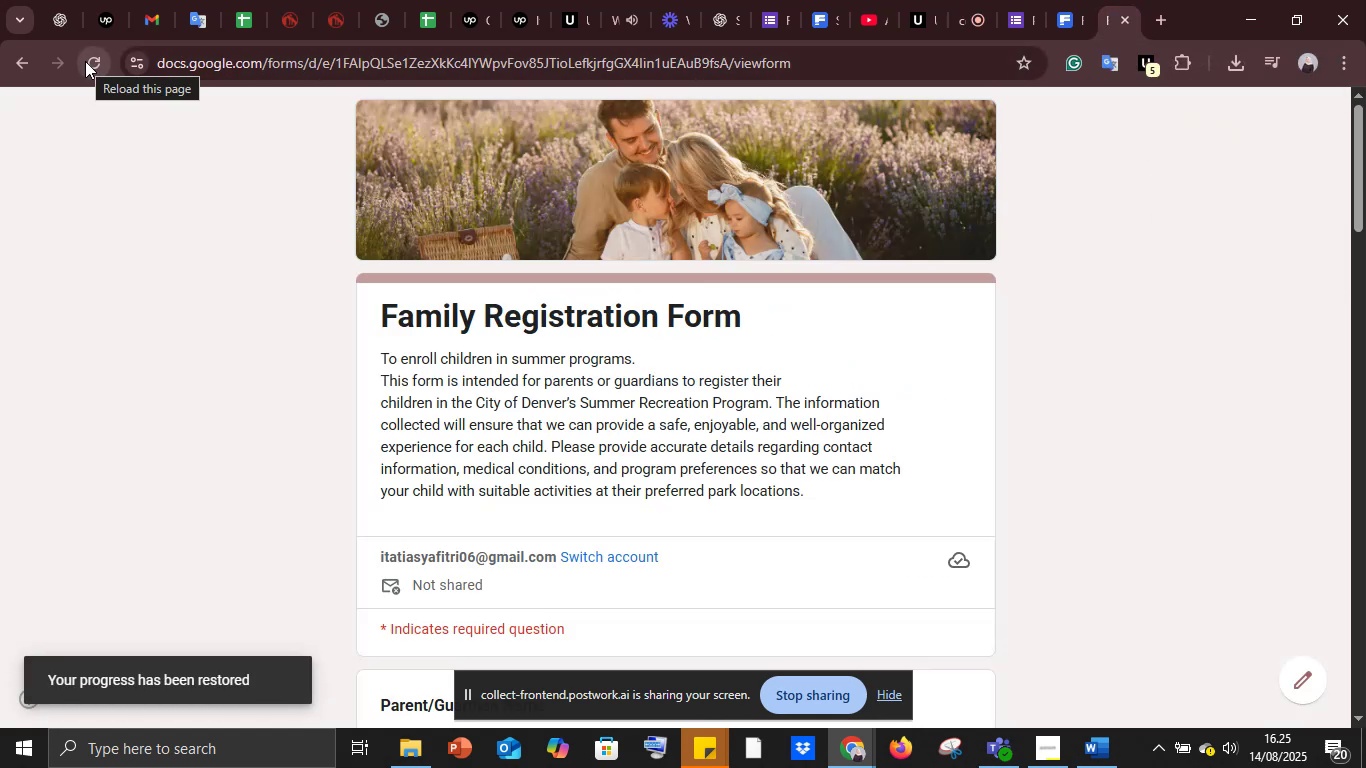 
wait(5.88)
 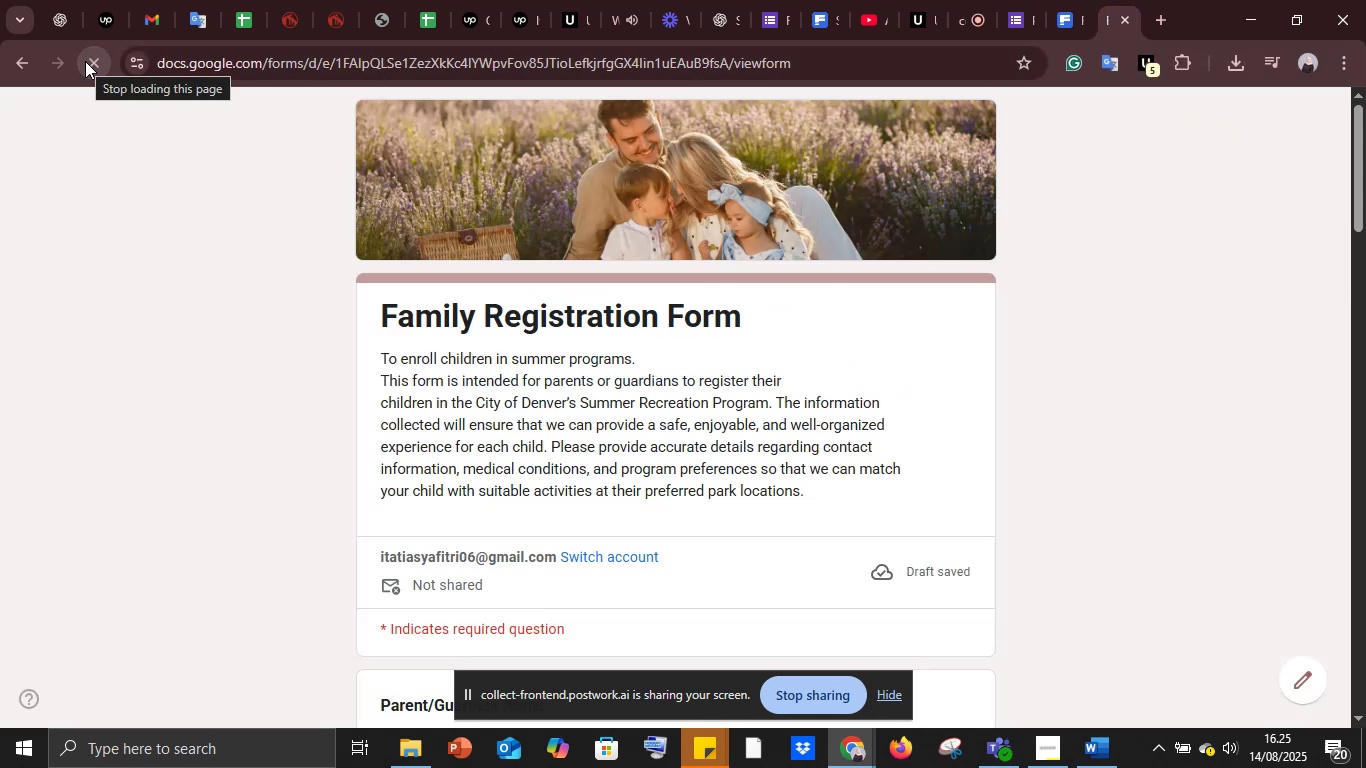 
scroll: coordinate [719, 432], scroll_direction: down, amount: 27.0
 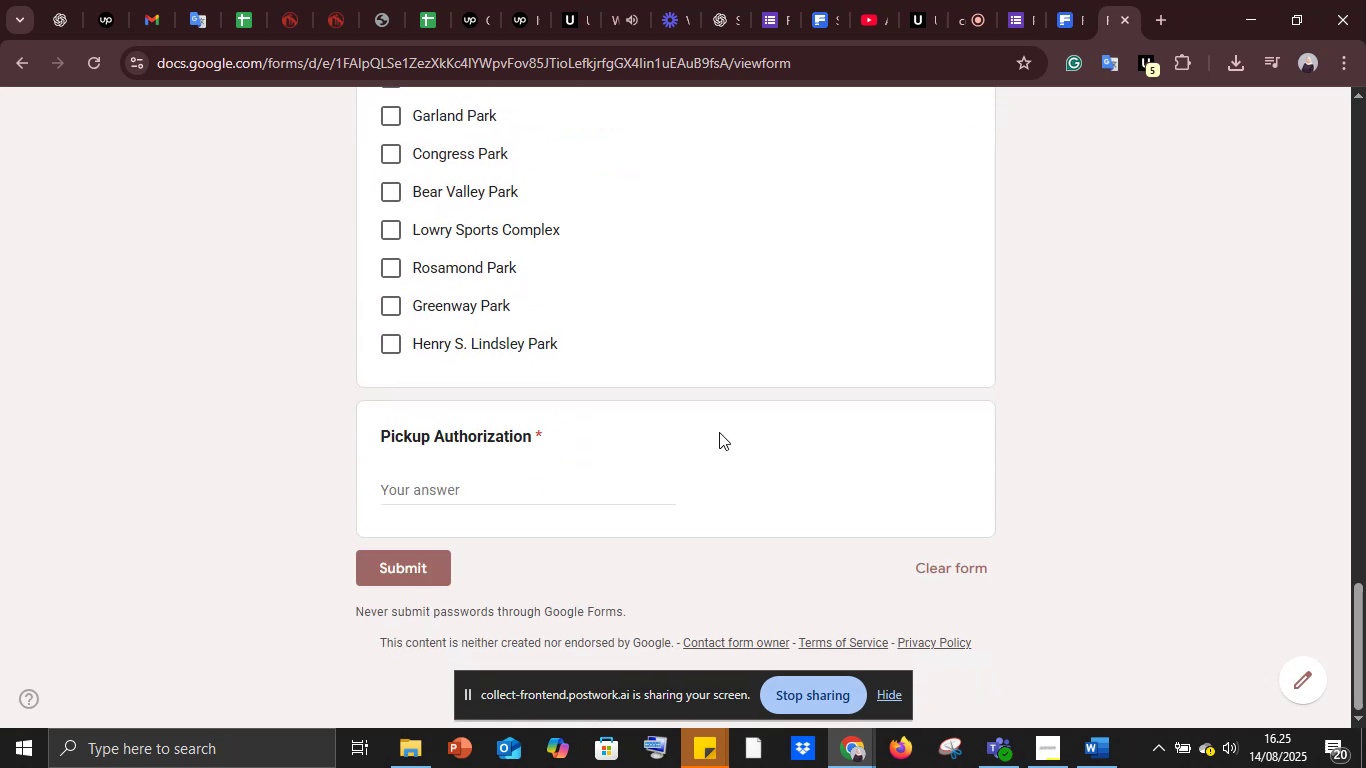 
scroll: coordinate [719, 432], scroll_direction: up, amount: 23.0
 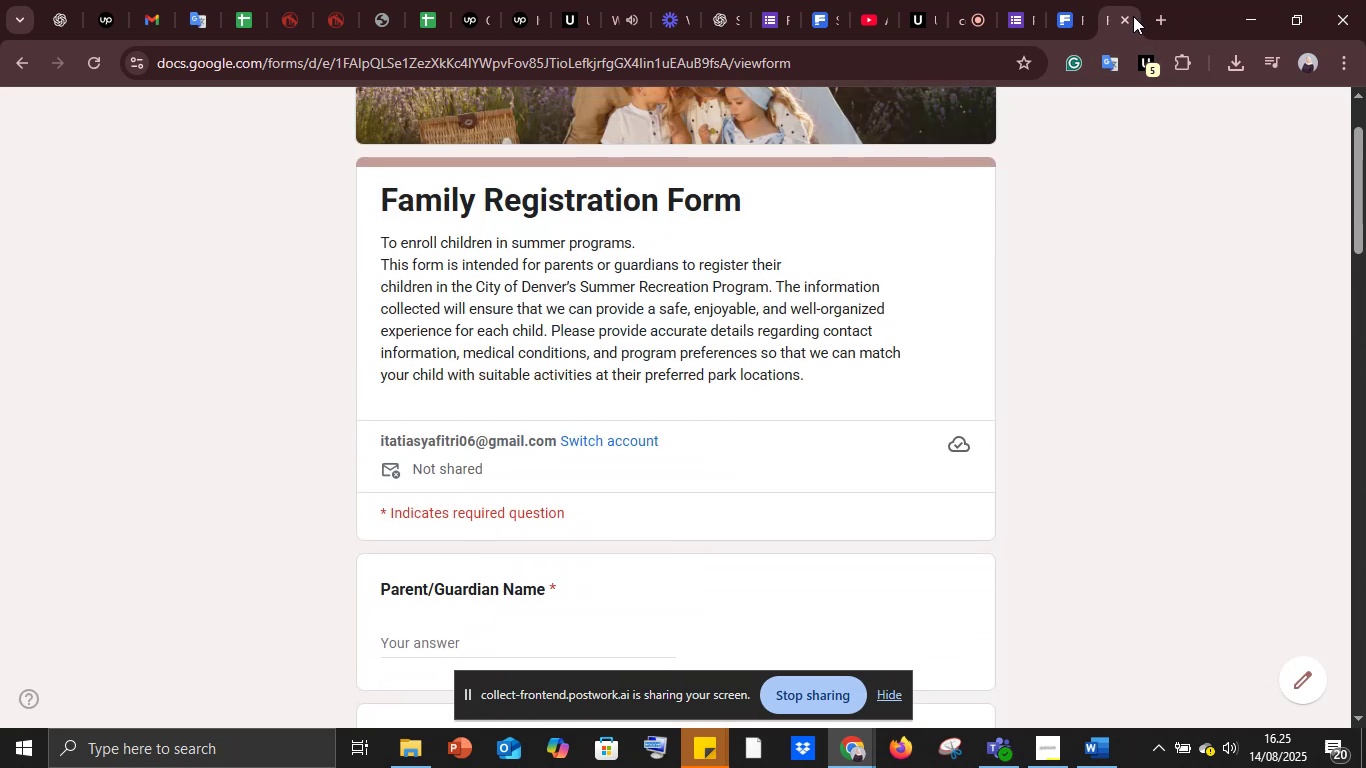 
left_click([1129, 15])
 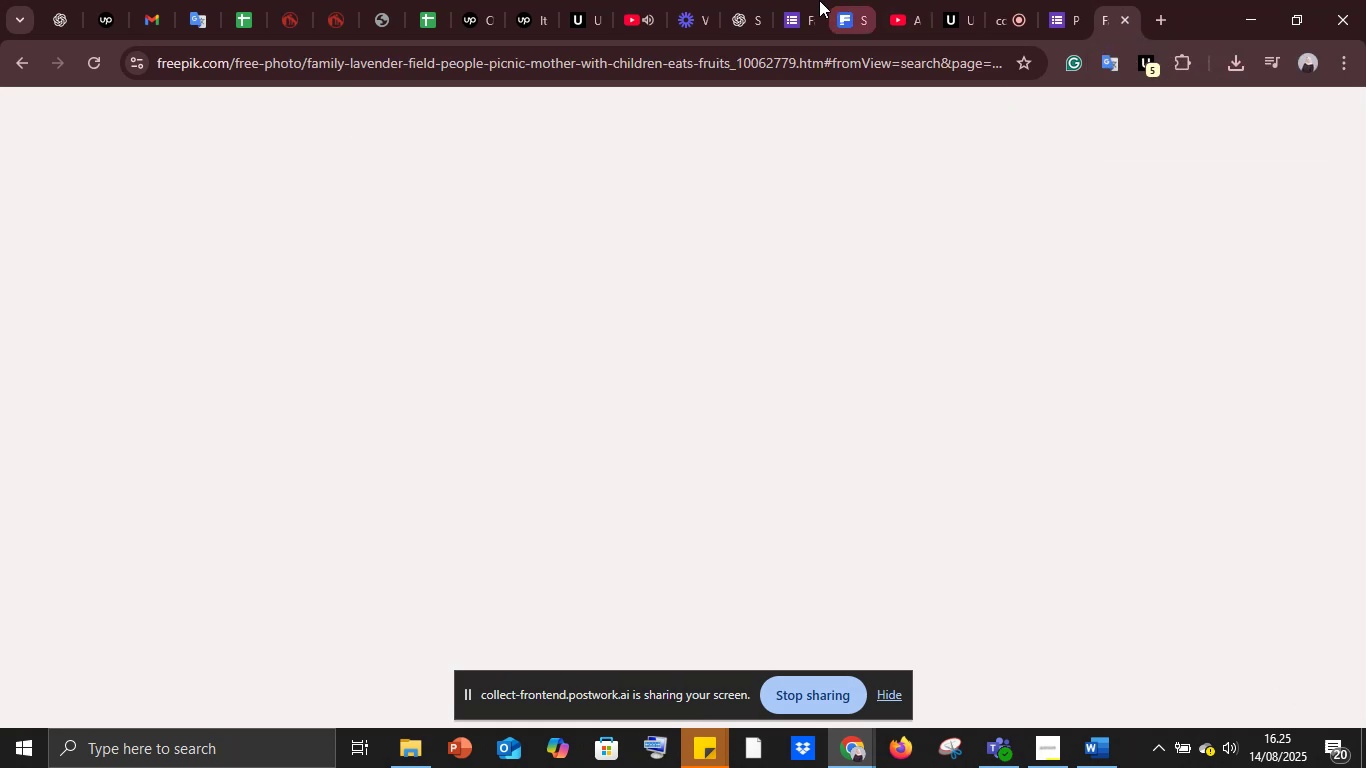 
left_click([802, 0])
 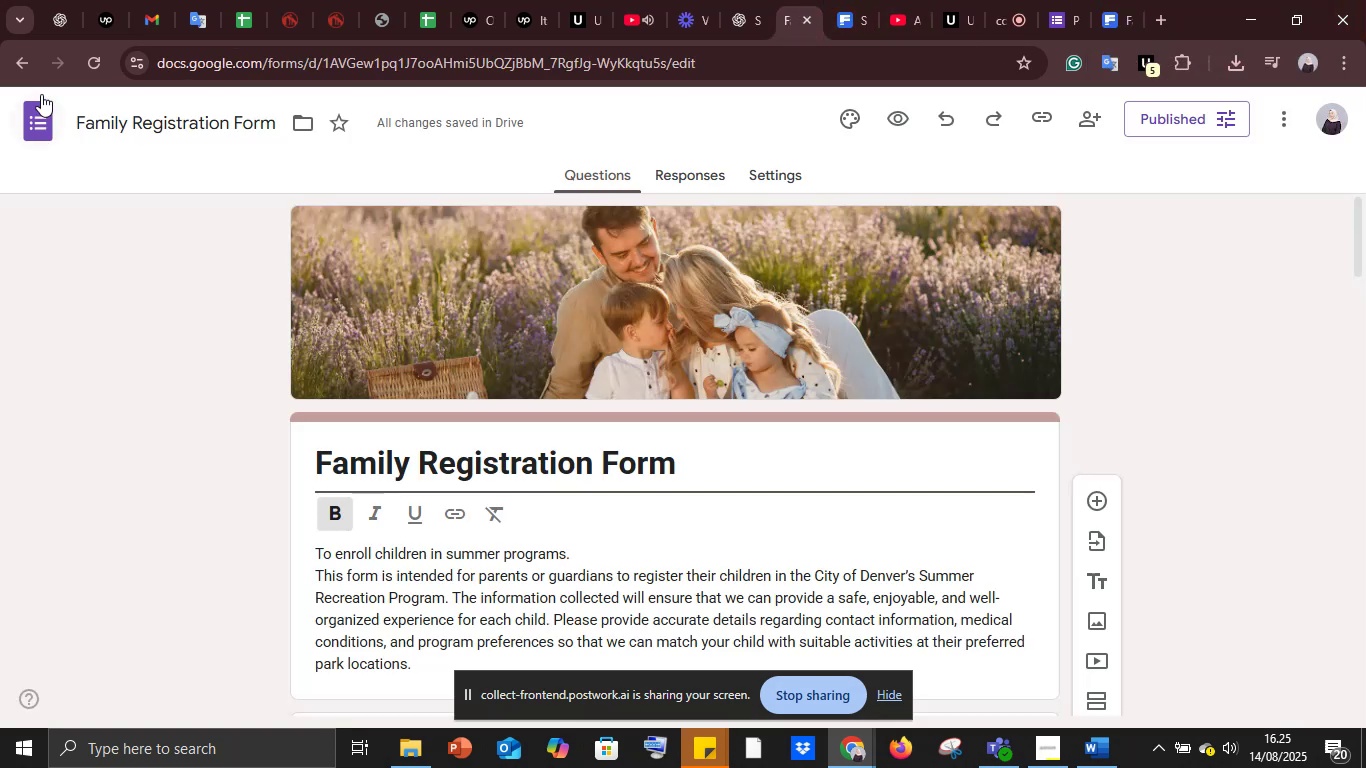 
left_click([38, 118])
 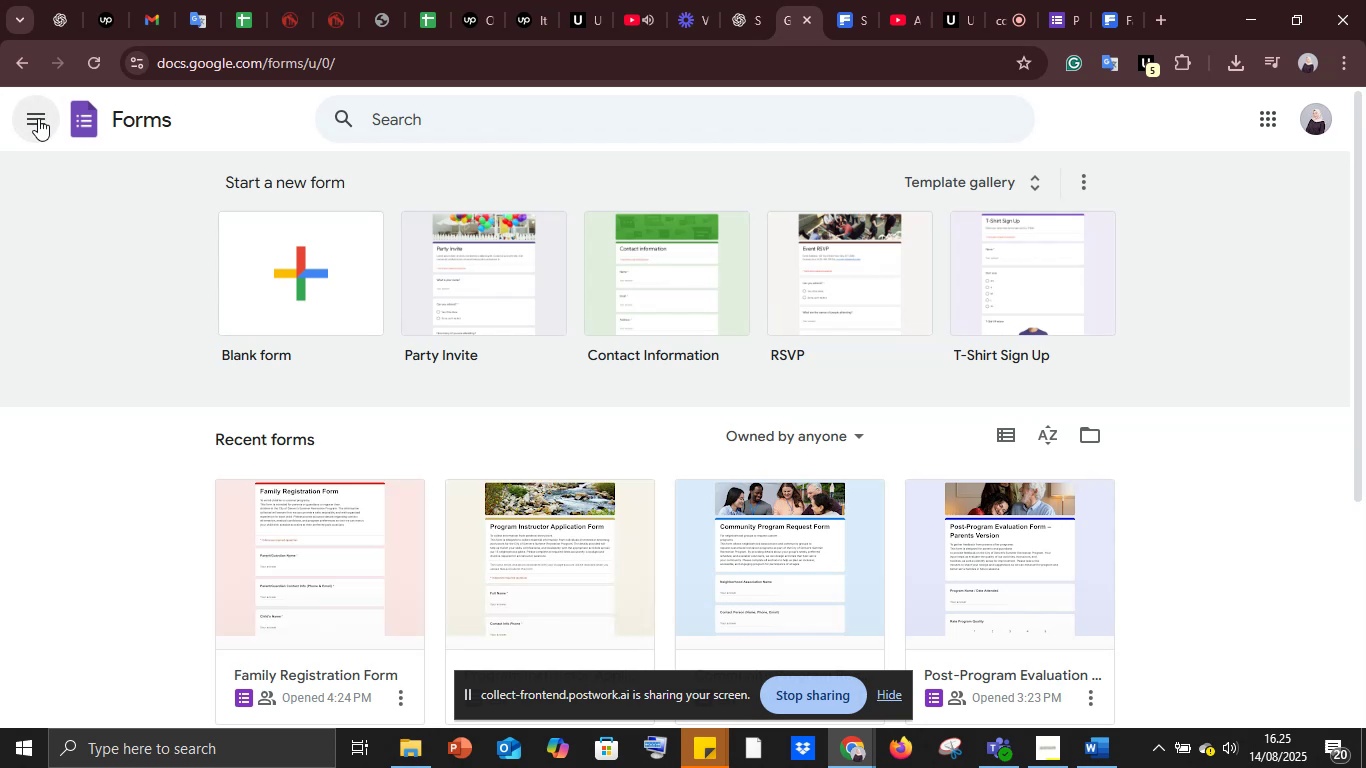 
wait(6.17)
 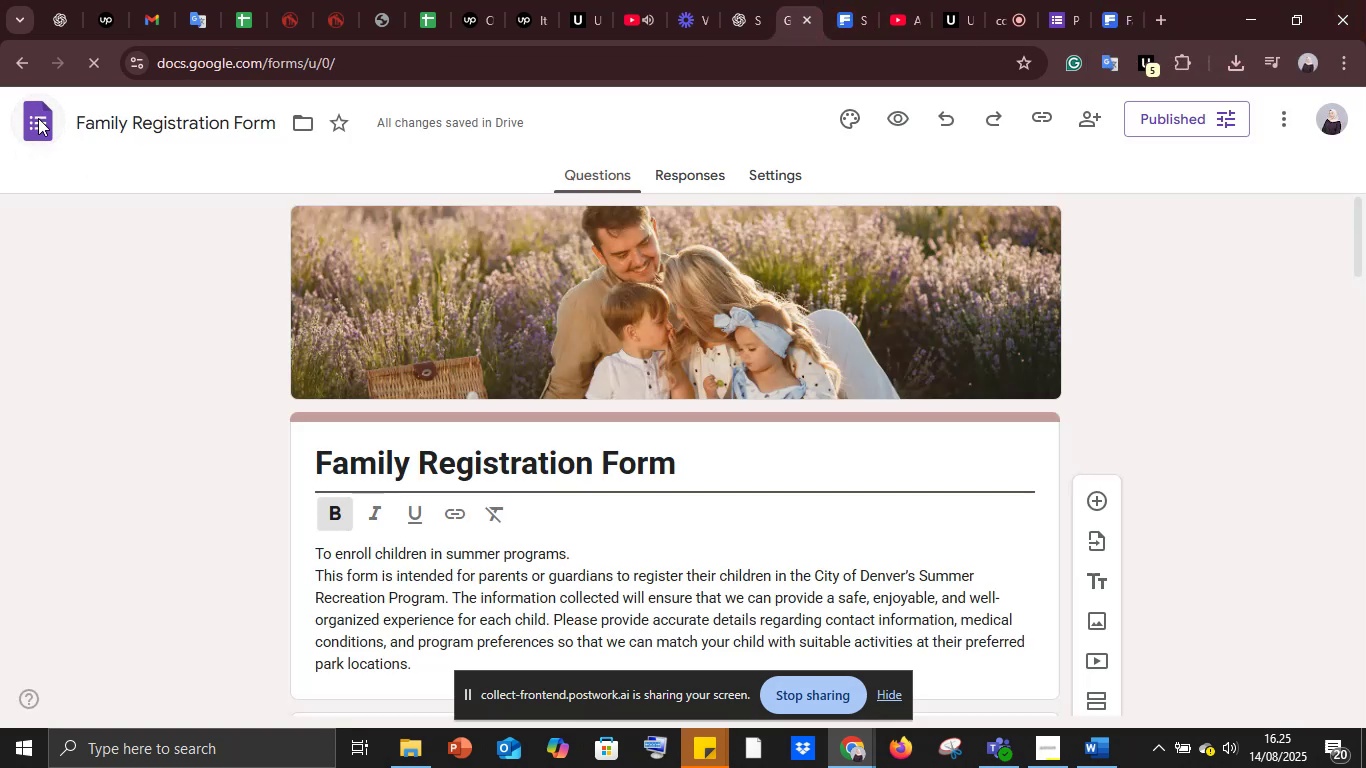 
left_click([1100, 749])
 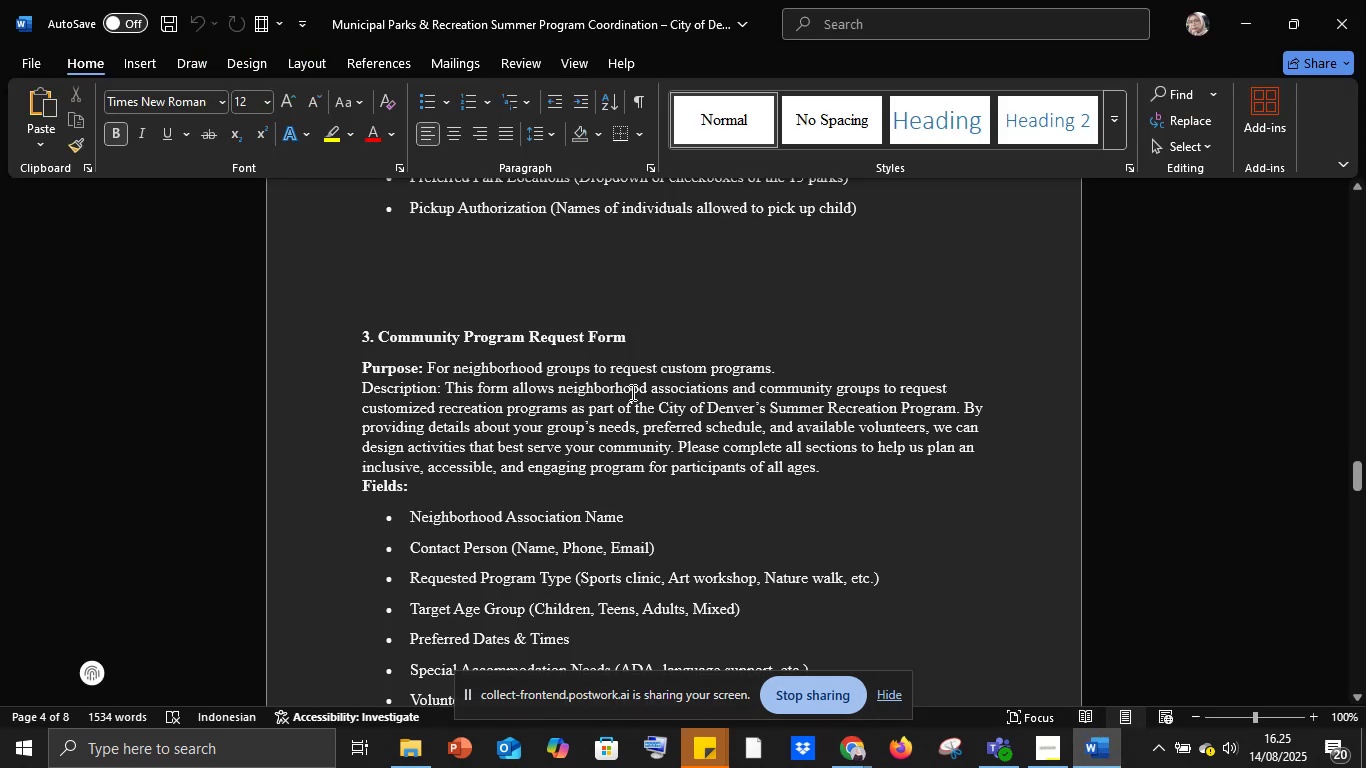 
scroll: coordinate [631, 392], scroll_direction: down, amount: 14.0
 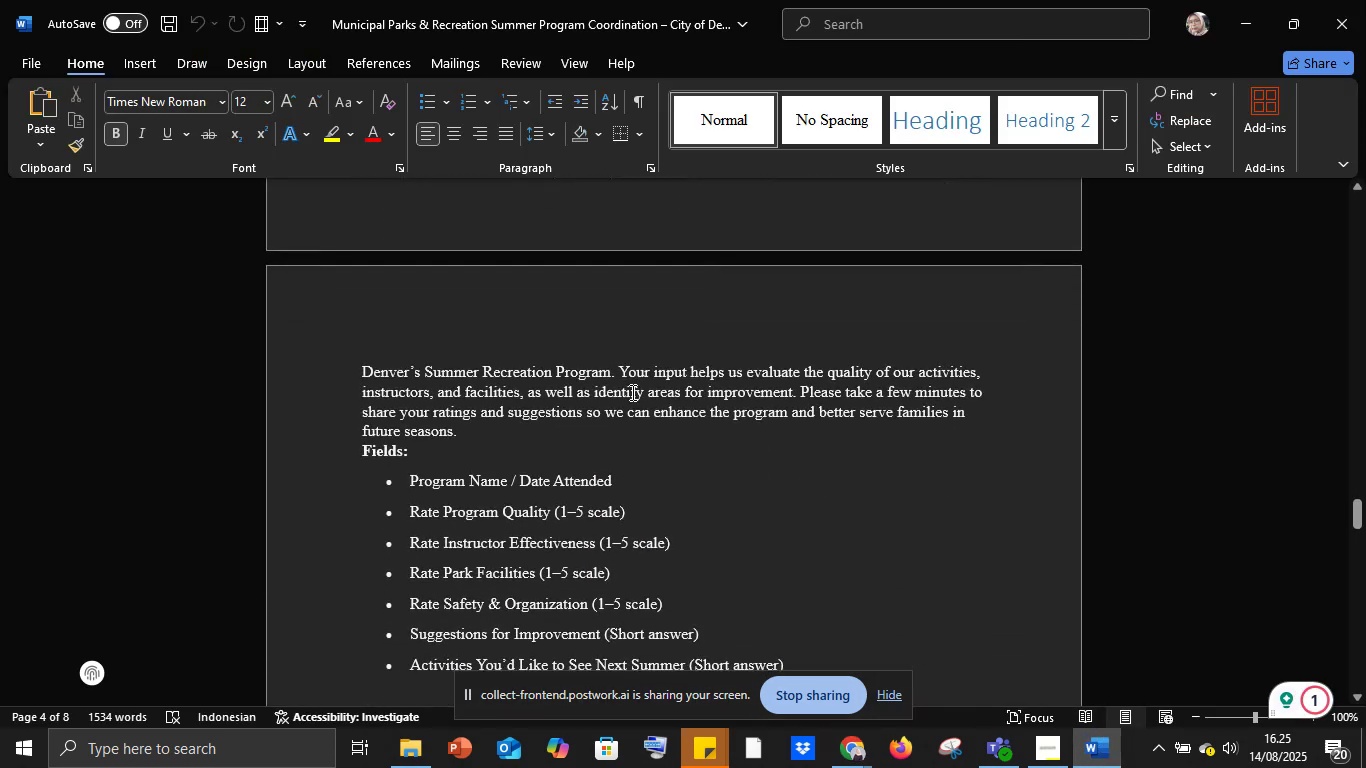 
scroll: coordinate [631, 392], scroll_direction: up, amount: 5.0
 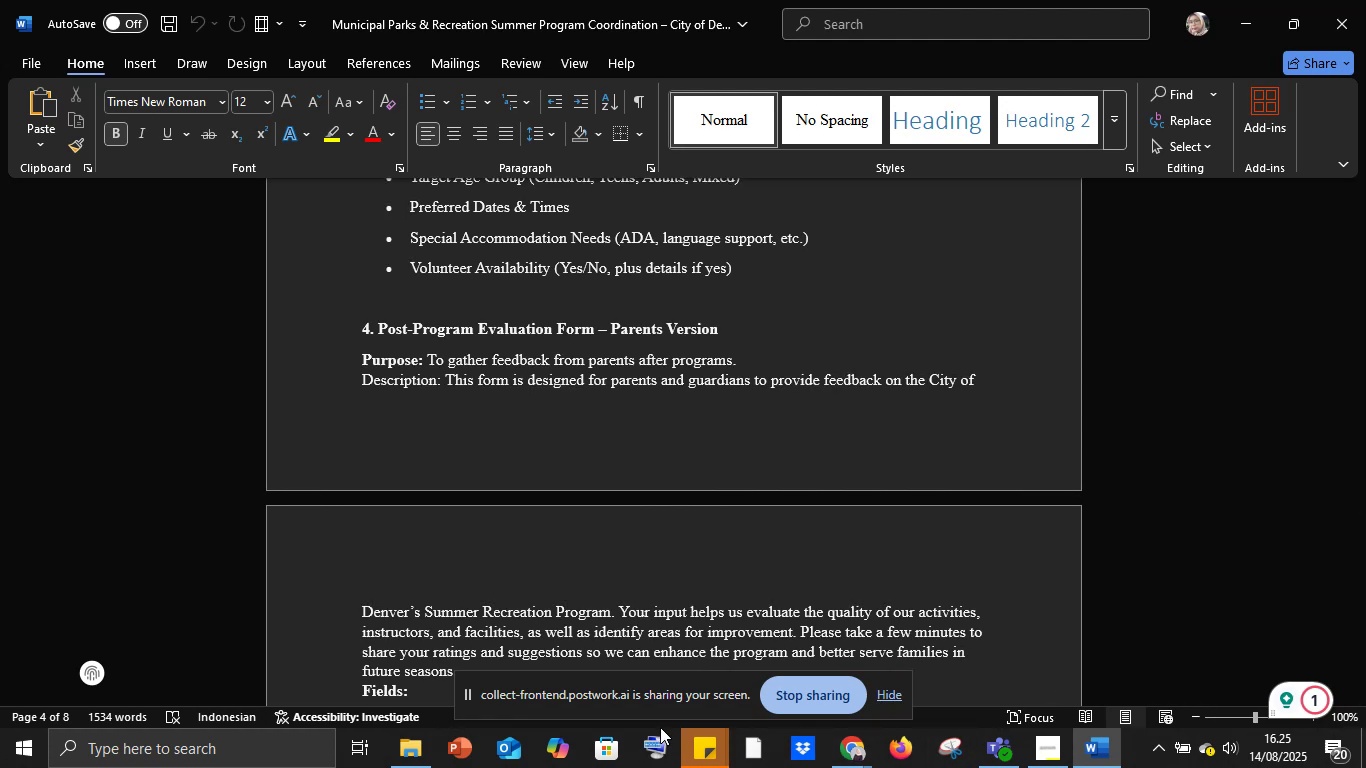 
left_click([854, 750])
 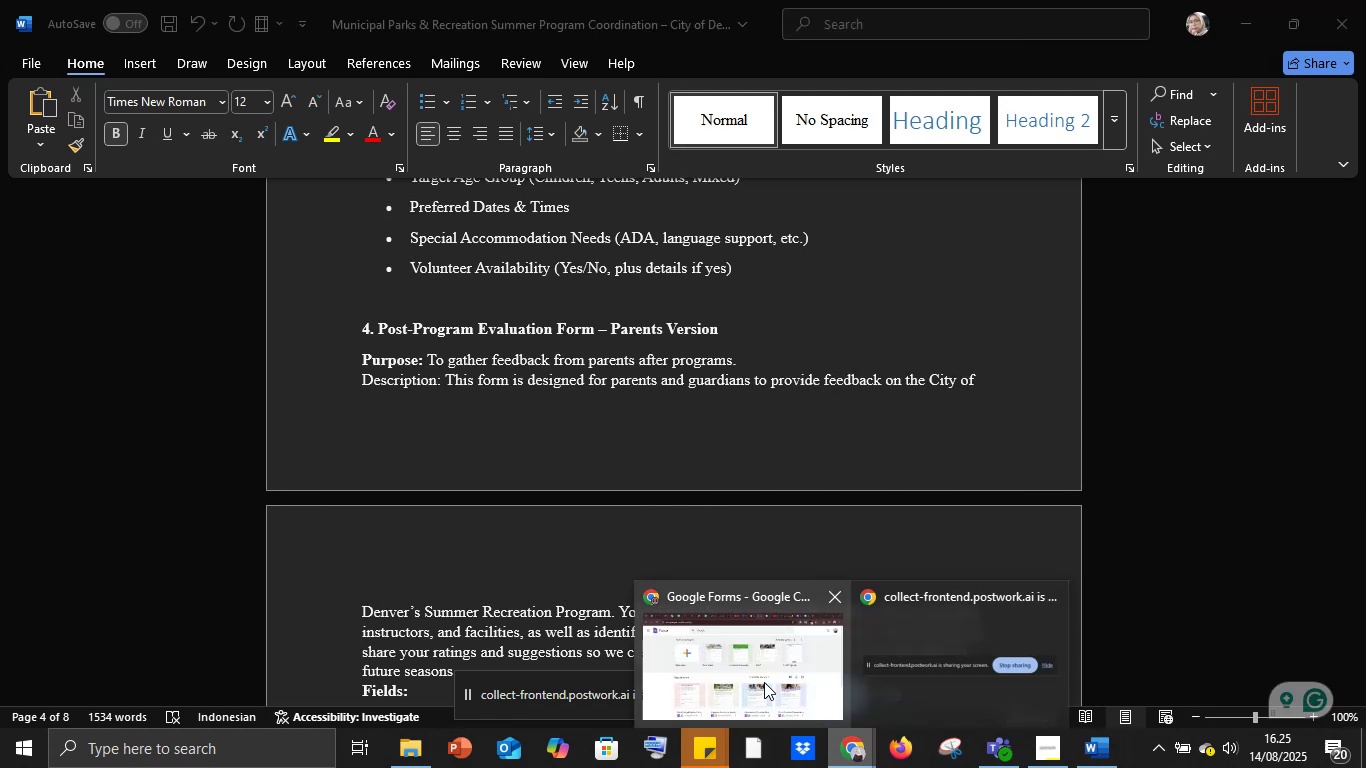 
left_click([763, 681])
 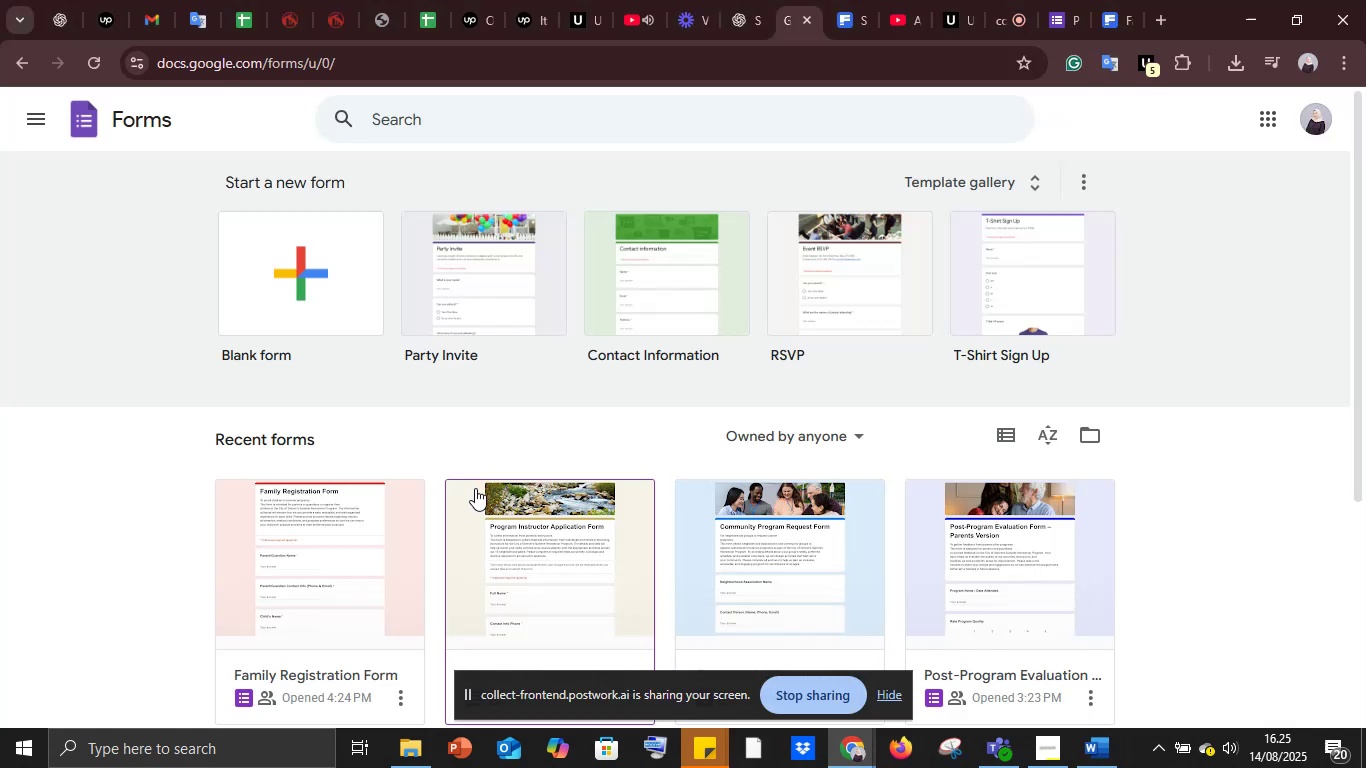 
scroll: coordinate [475, 488], scroll_direction: down, amount: 3.0
 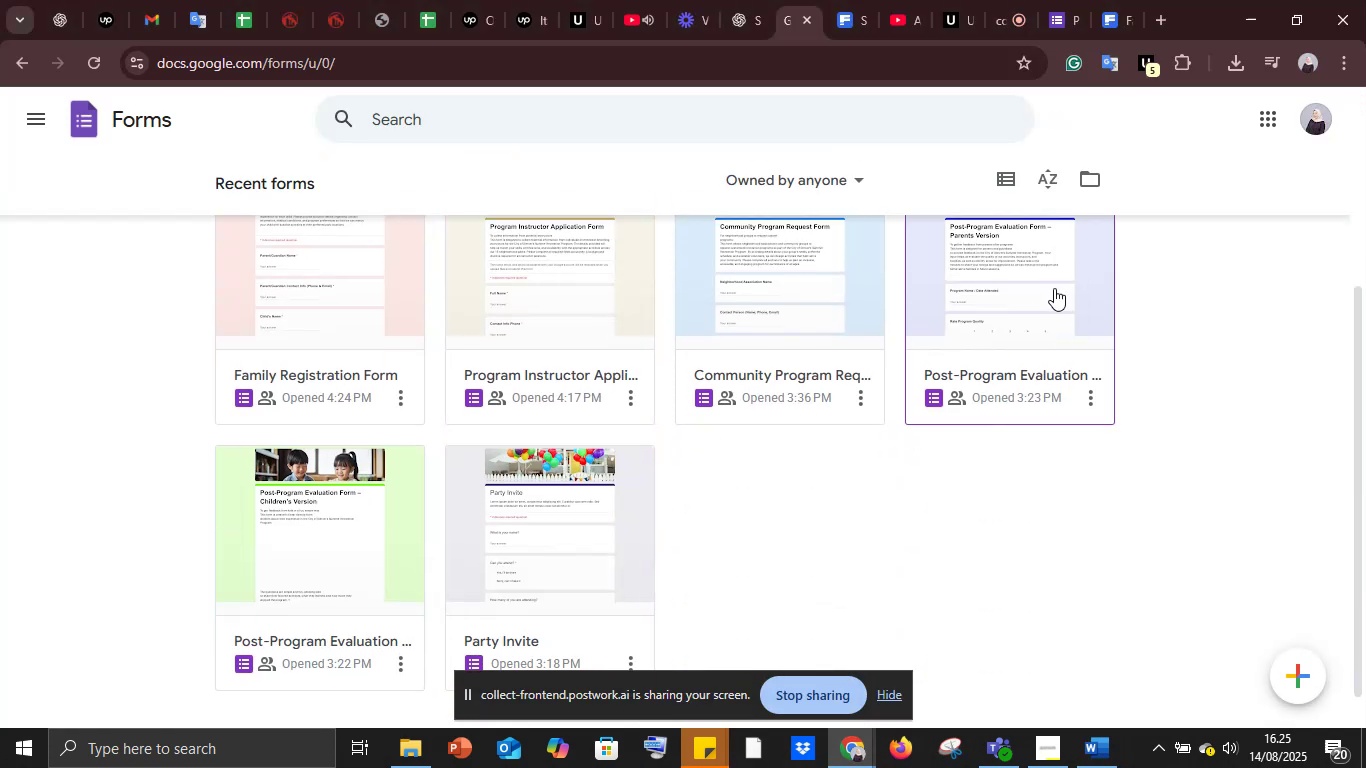 
double_click([1044, 287])
 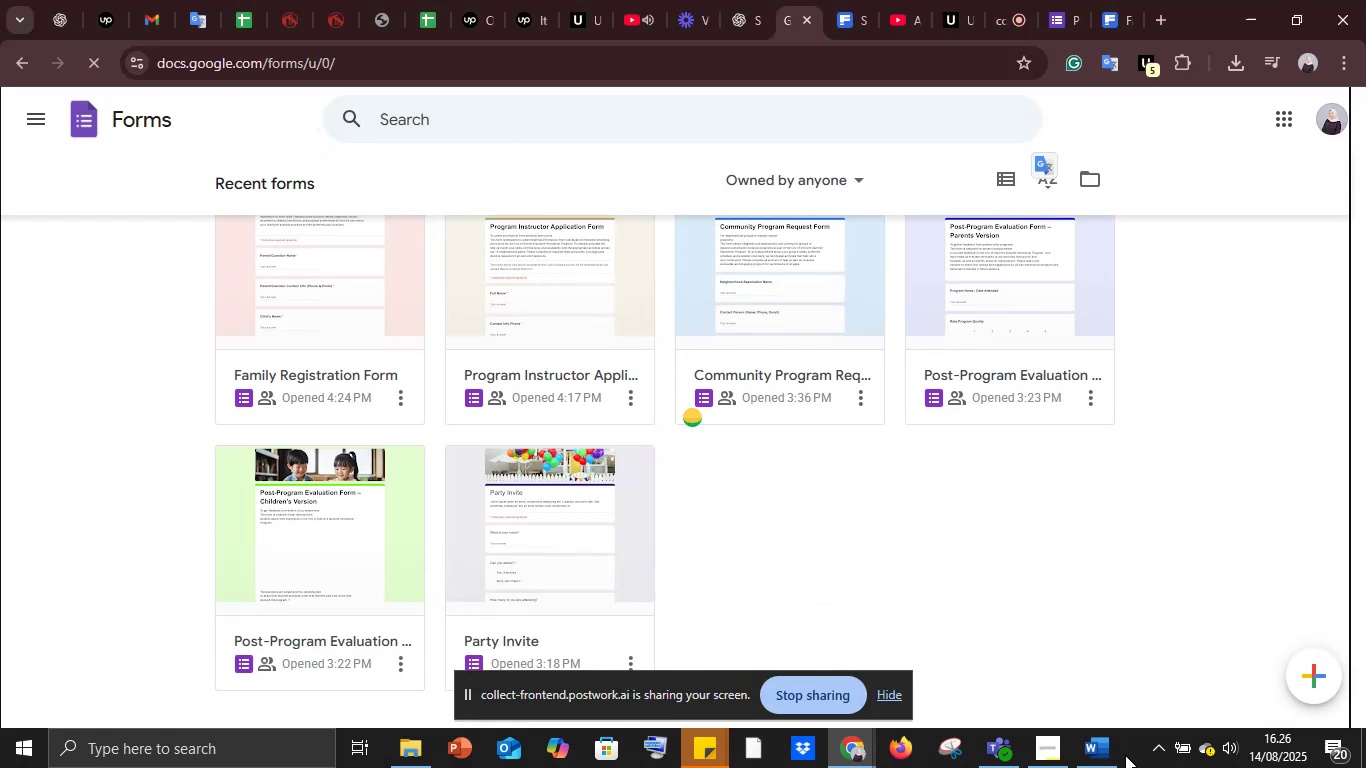 
left_click([1111, 749])
 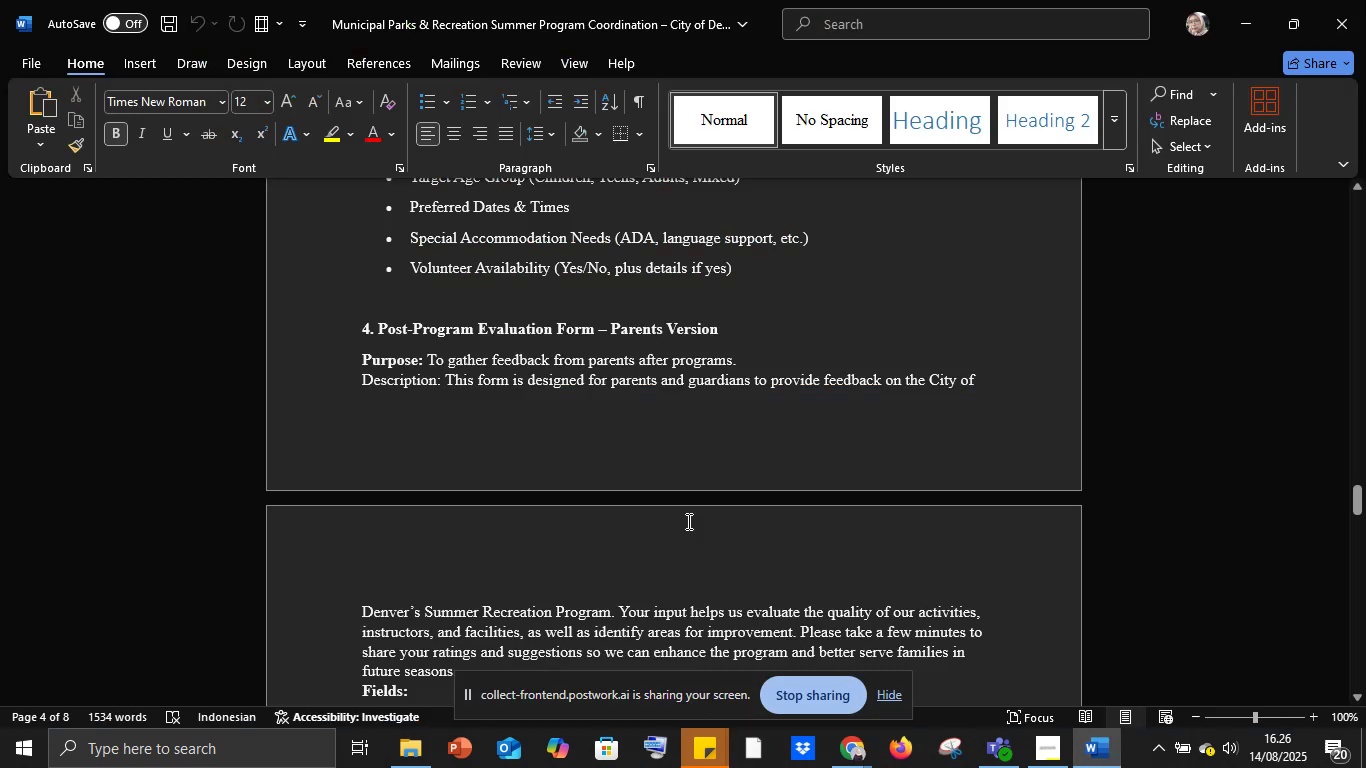 
scroll: coordinate [674, 503], scroll_direction: down, amount: 15.0
 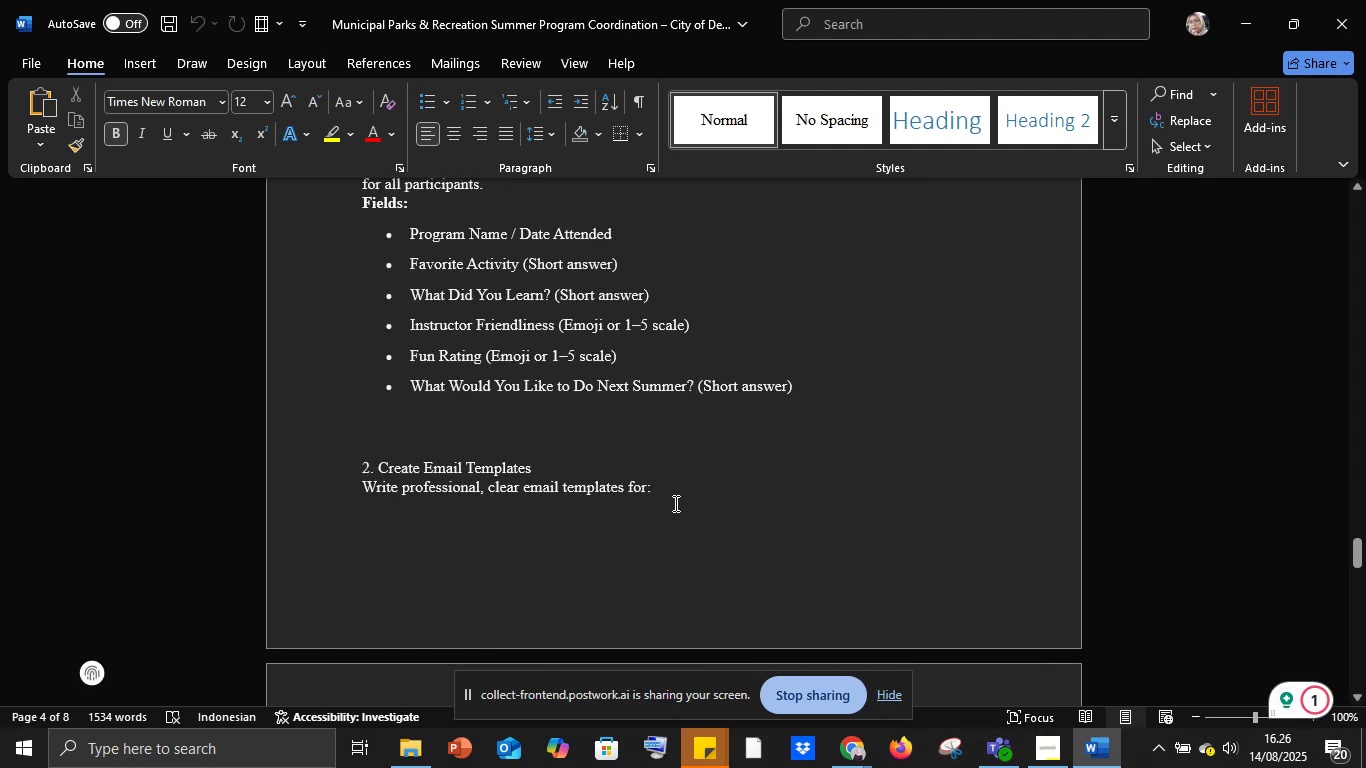 
scroll: coordinate [674, 503], scroll_direction: up, amount: 11.0
 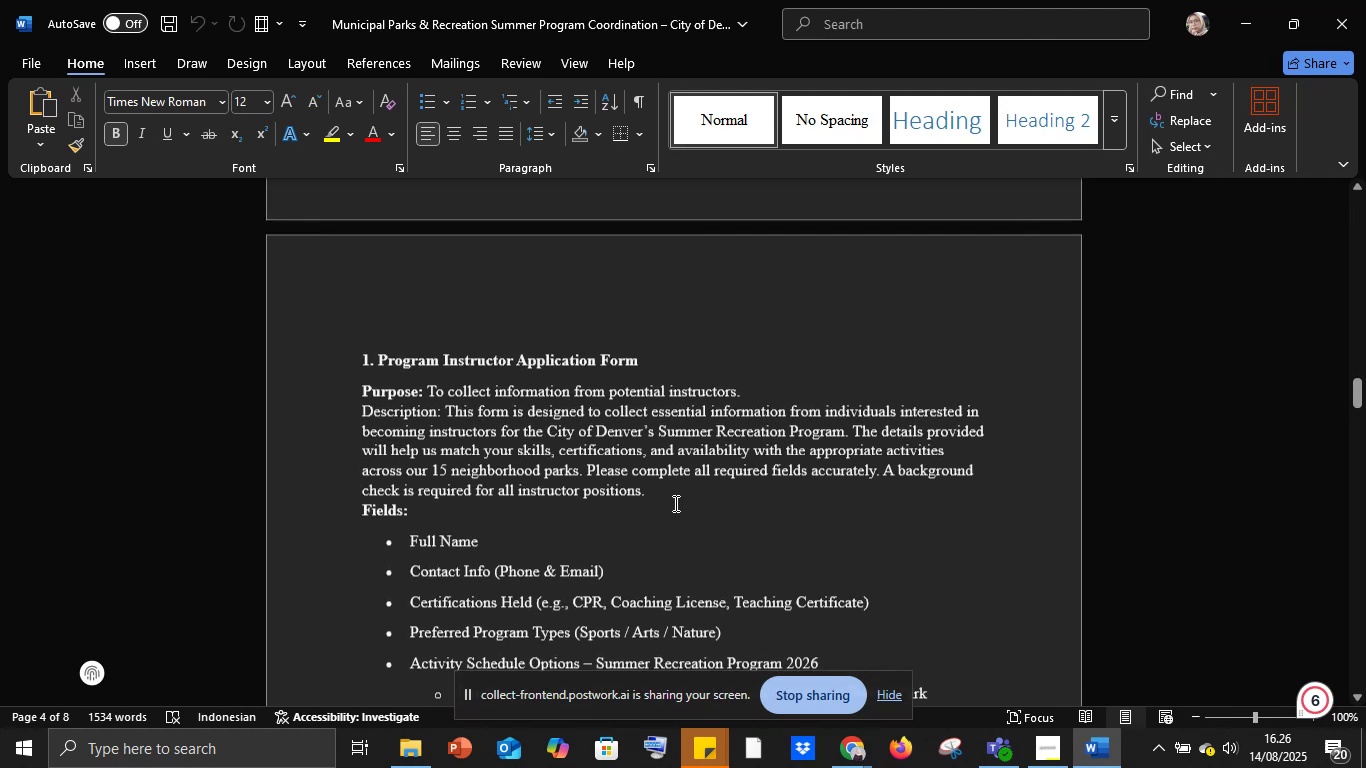 
scroll: coordinate [674, 503], scroll_direction: down, amount: 41.0
 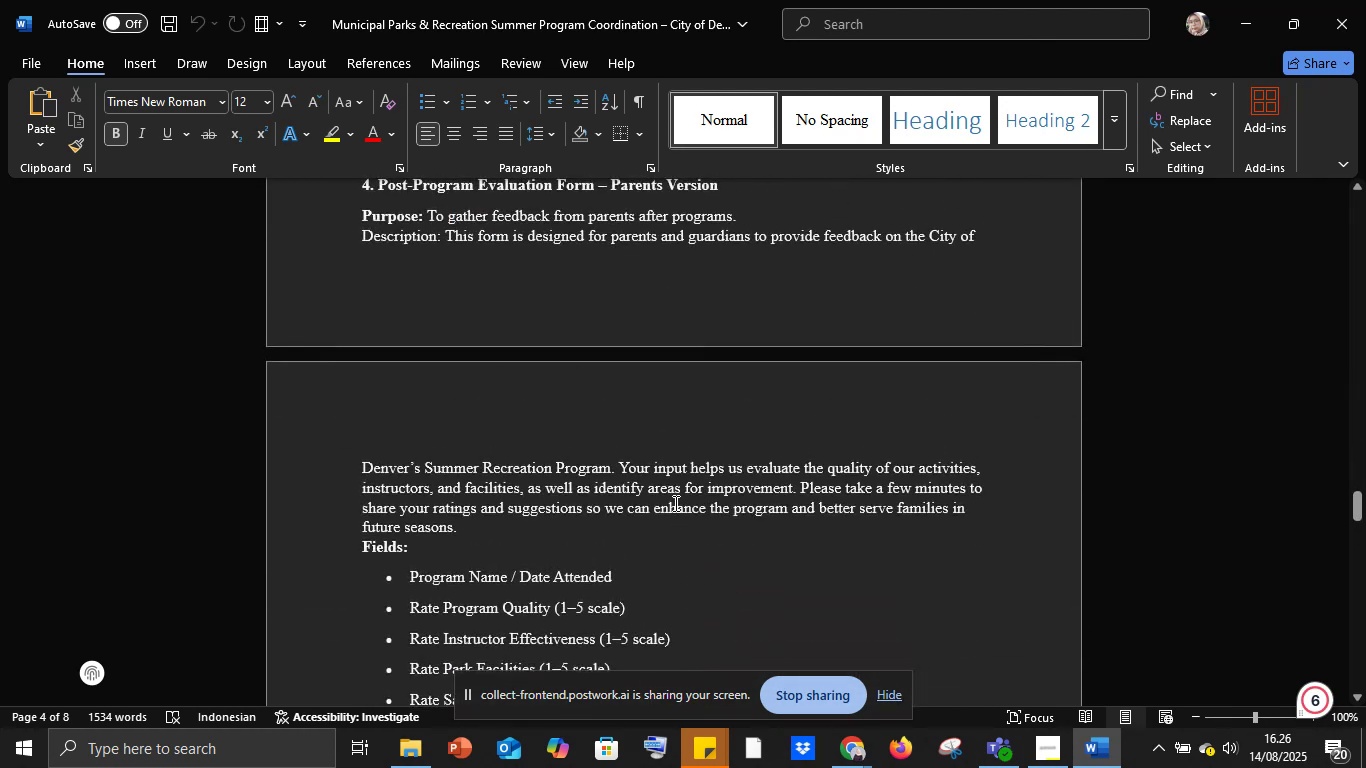 
scroll: coordinate [679, 496], scroll_direction: up, amount: 2.0
 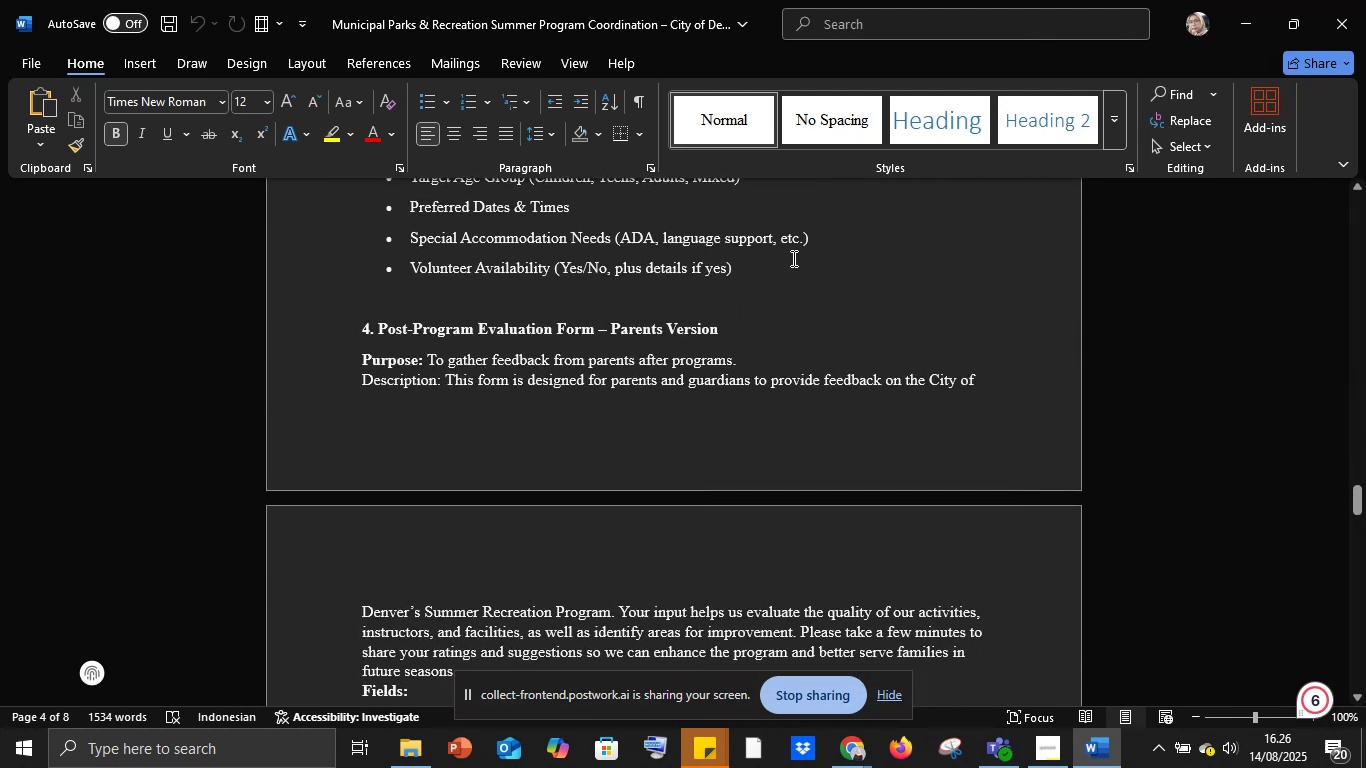 
left_click([773, 273])
 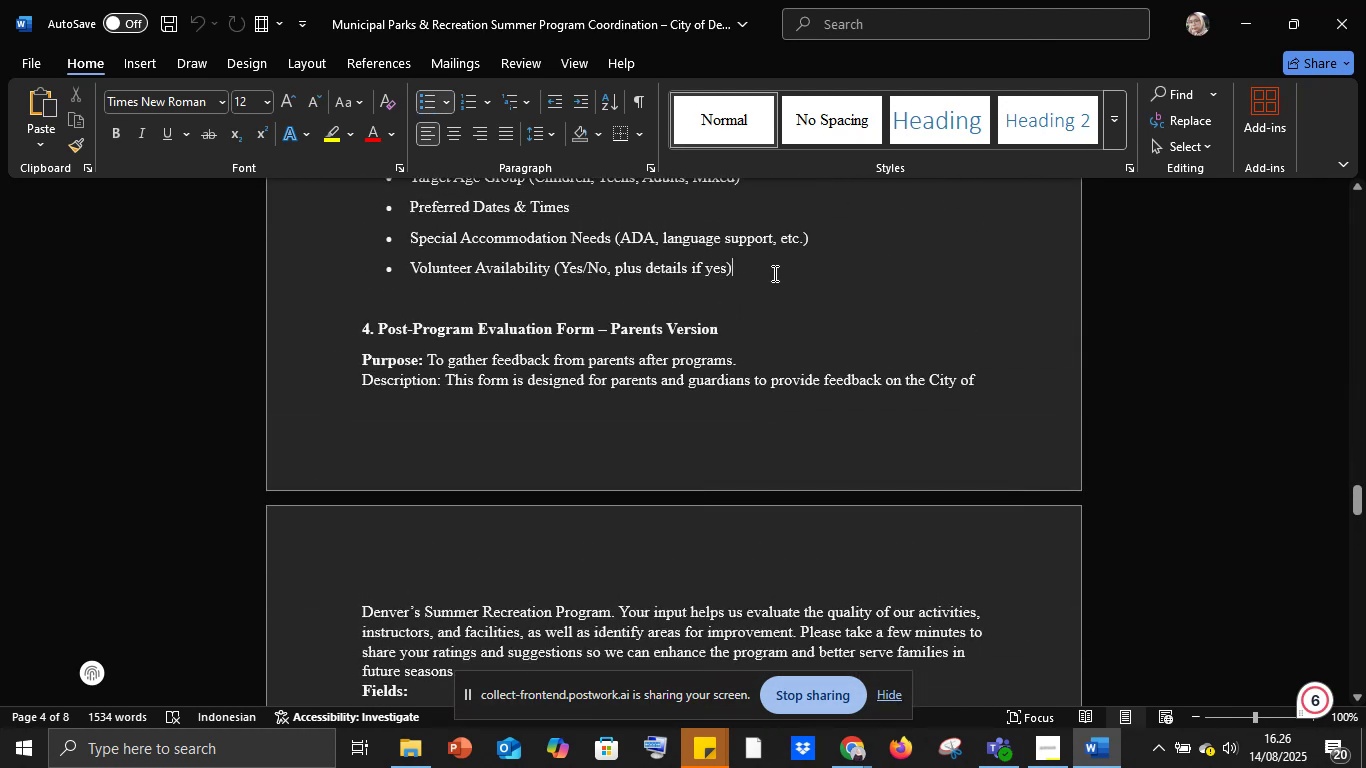 
key(Enter)
 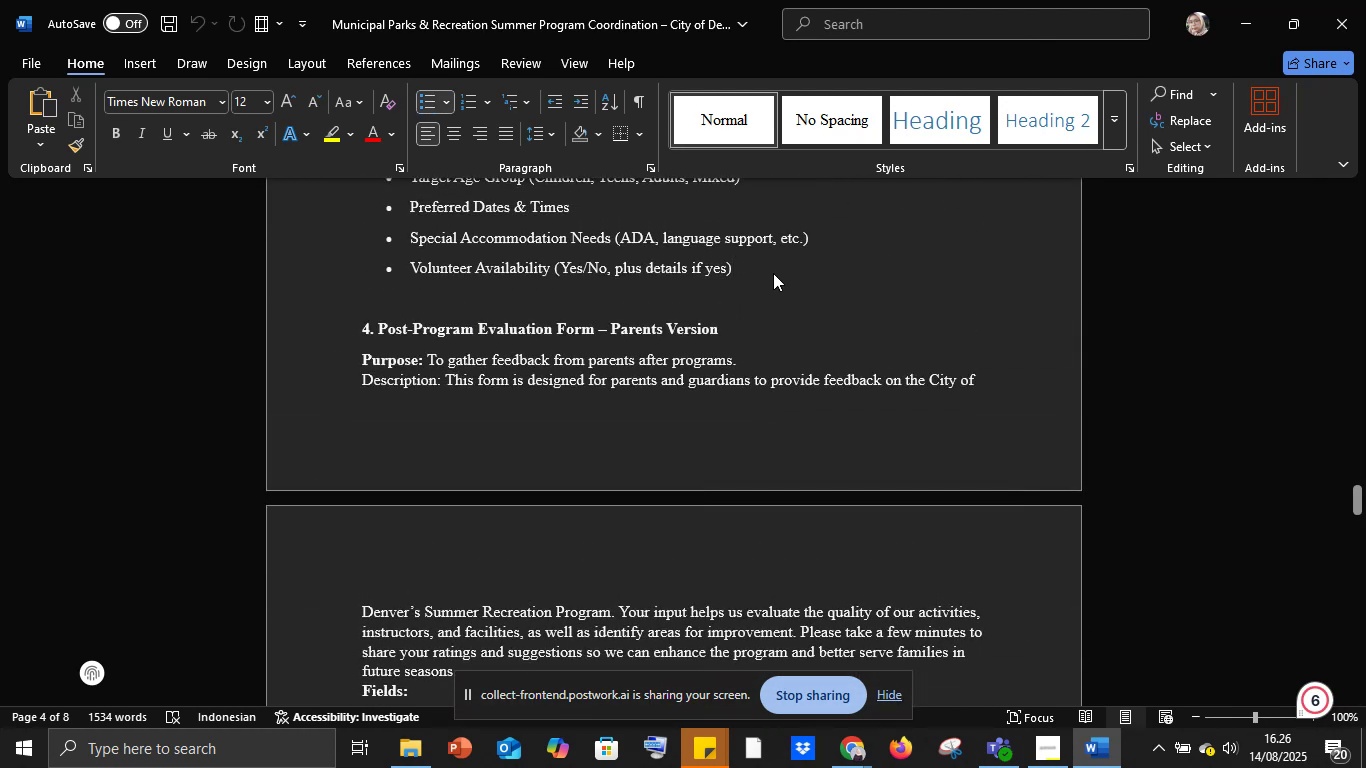 
key(Enter)
 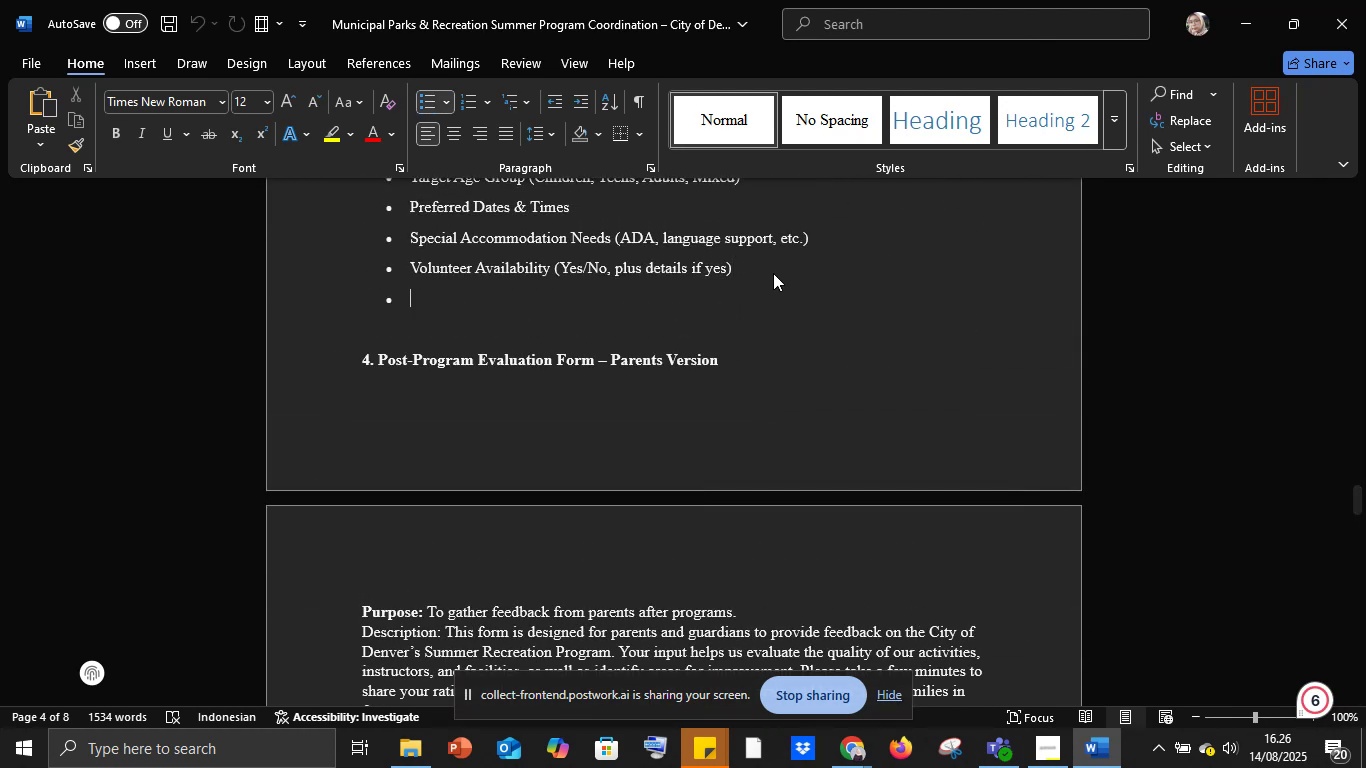 
key(Enter)
 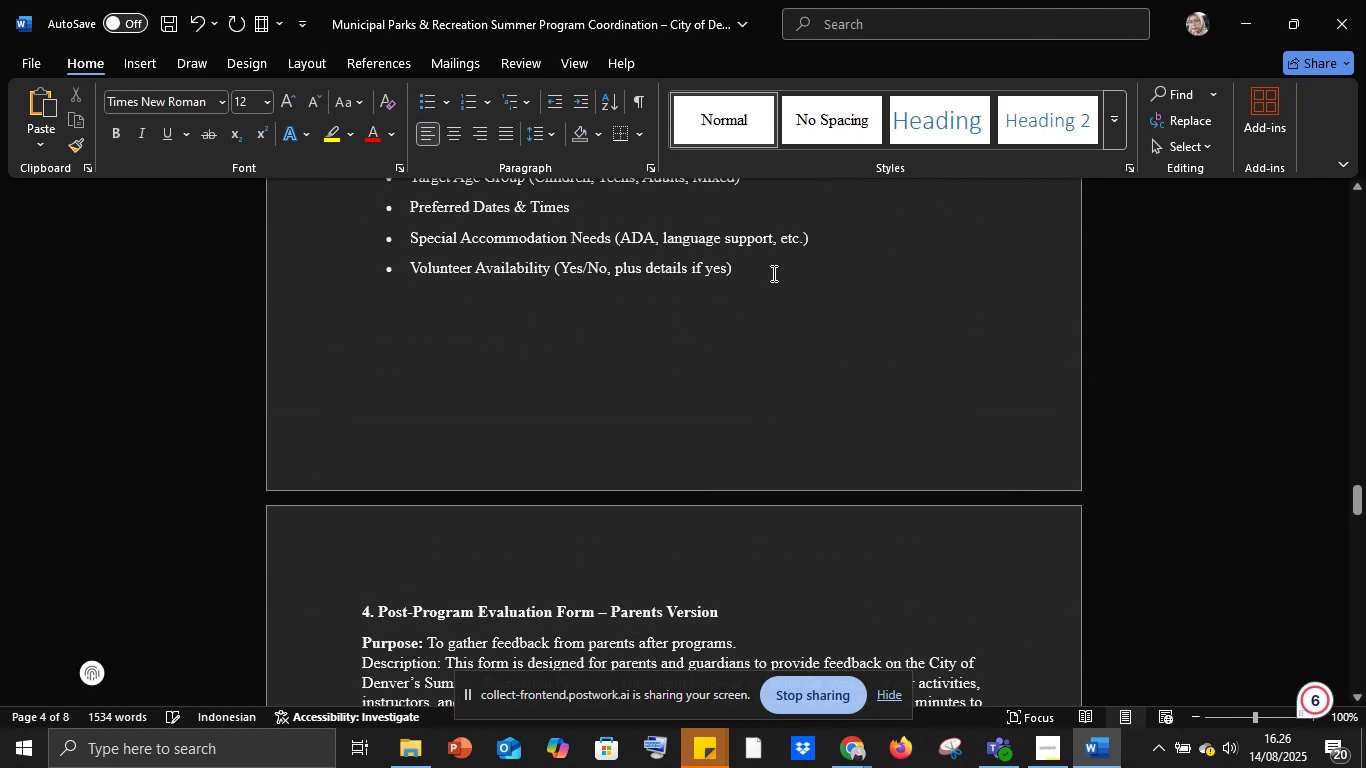 
scroll: coordinate [771, 397], scroll_direction: down, amount: 4.0
 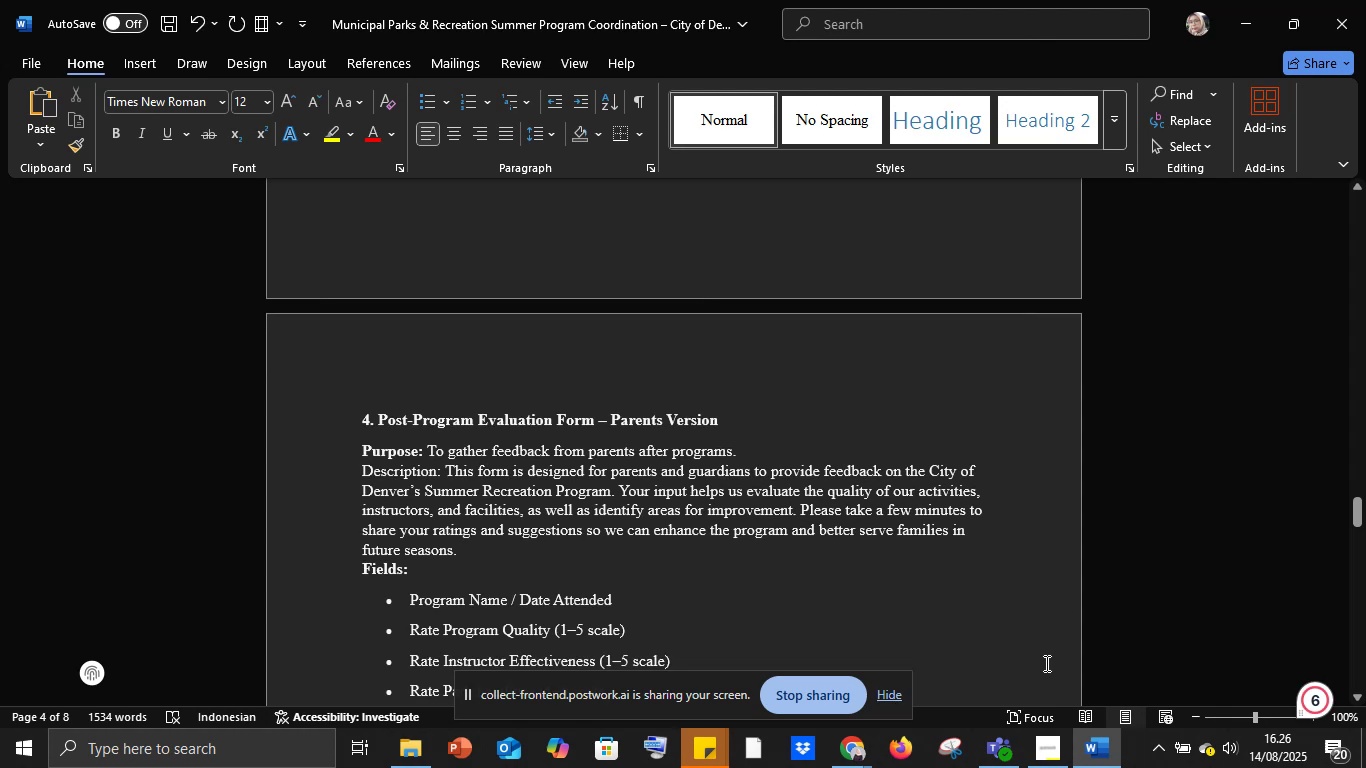 
mouse_move([817, 723])
 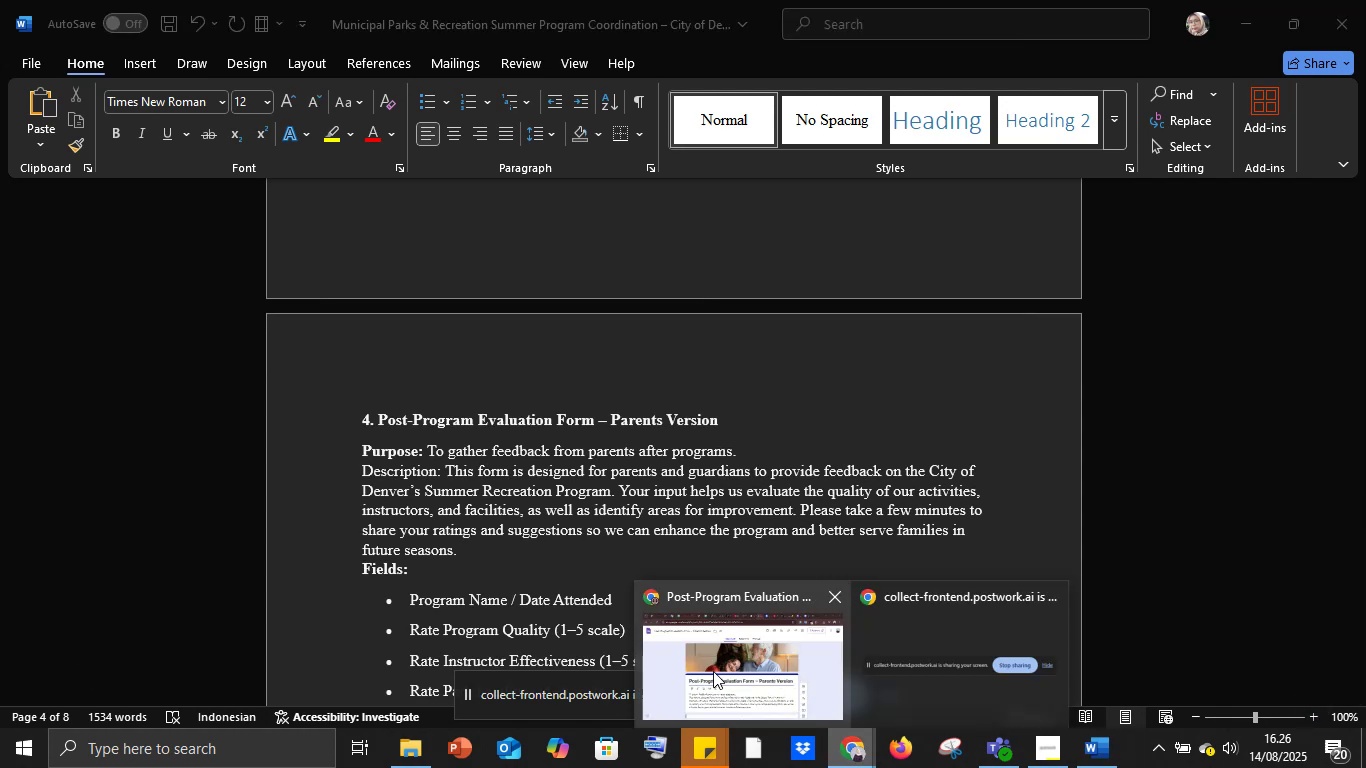 
left_click([713, 671])
 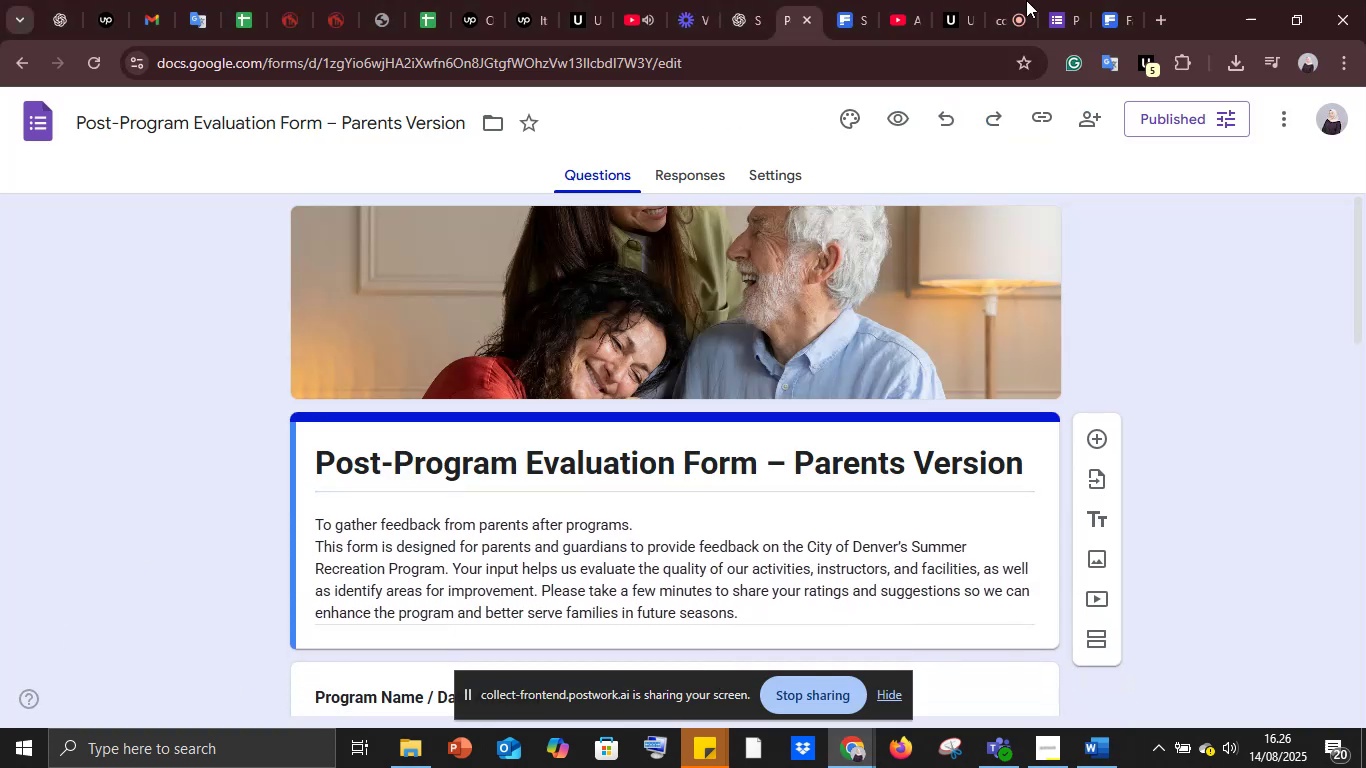 
wait(6.73)
 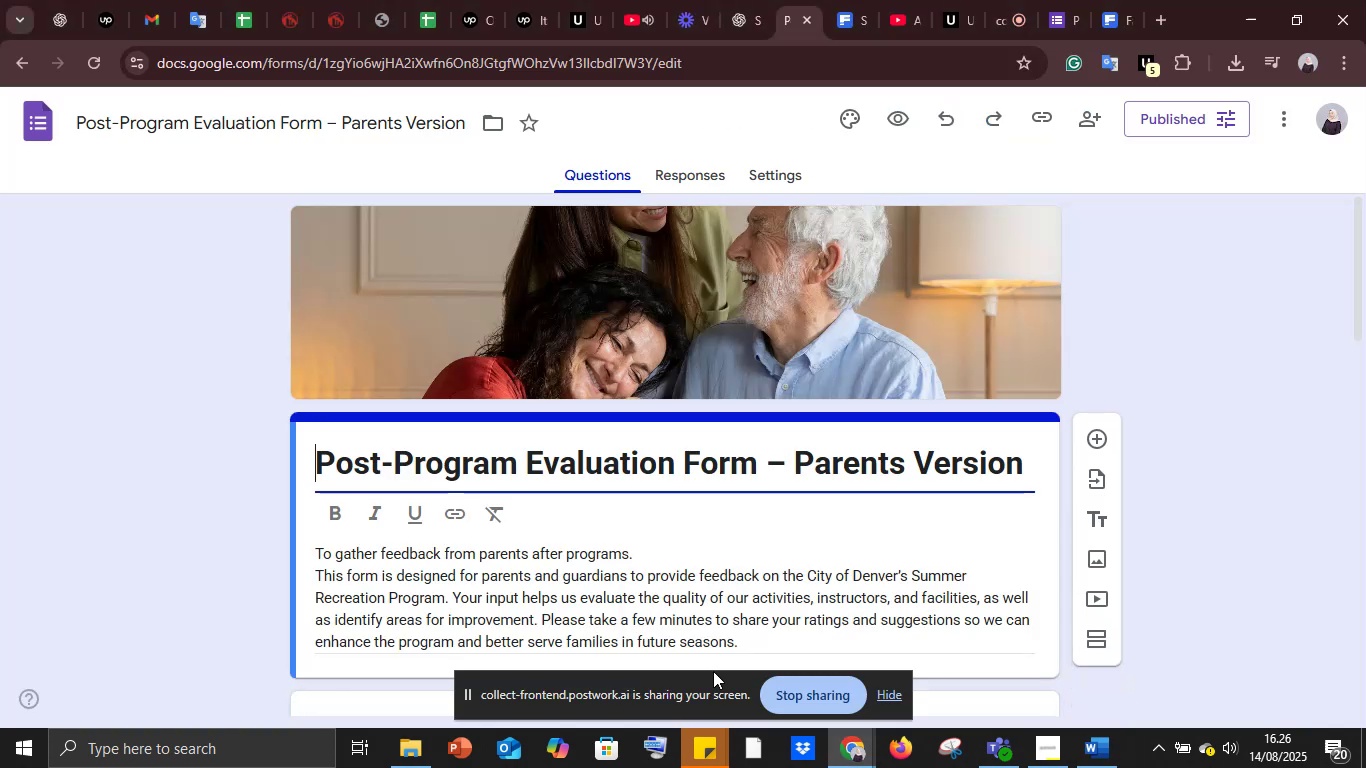 
scroll: coordinate [662, 468], scroll_direction: down, amount: 2.0
 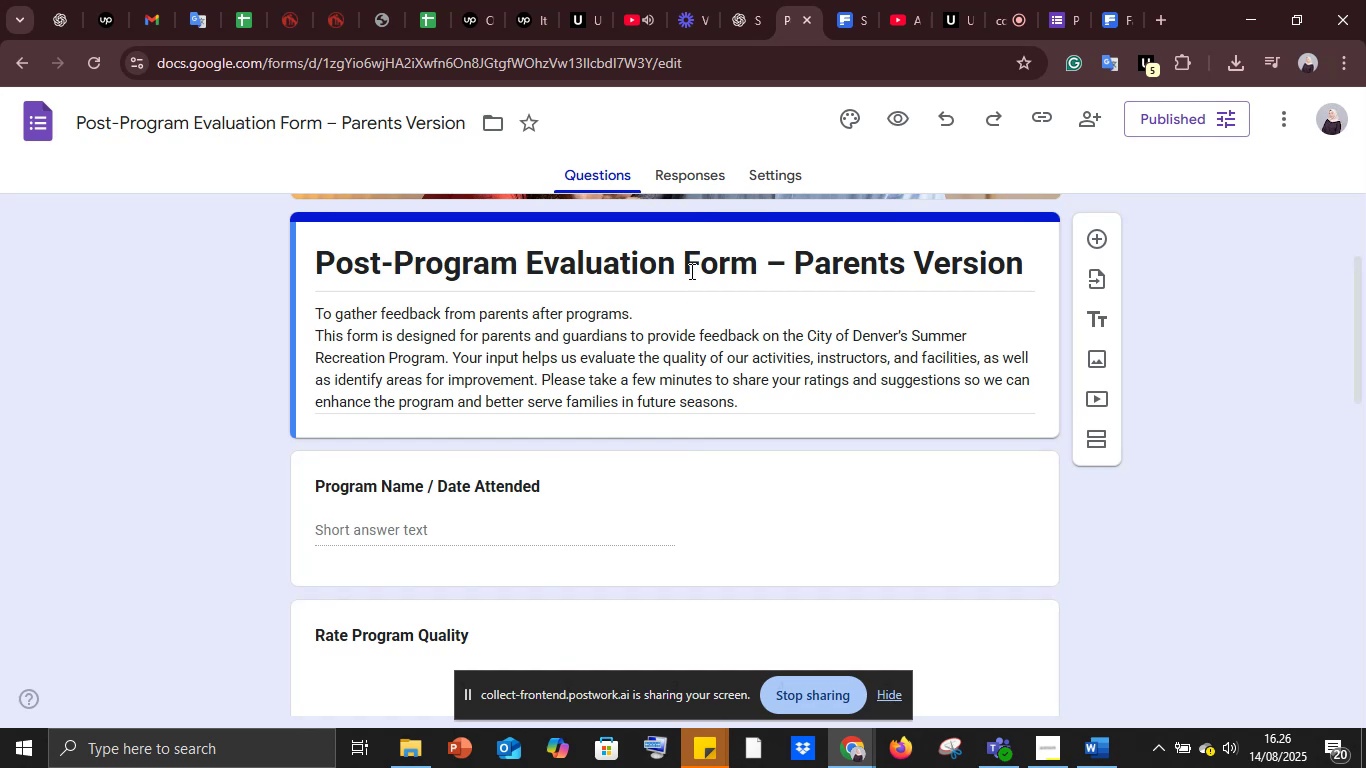 
left_click([691, 260])
 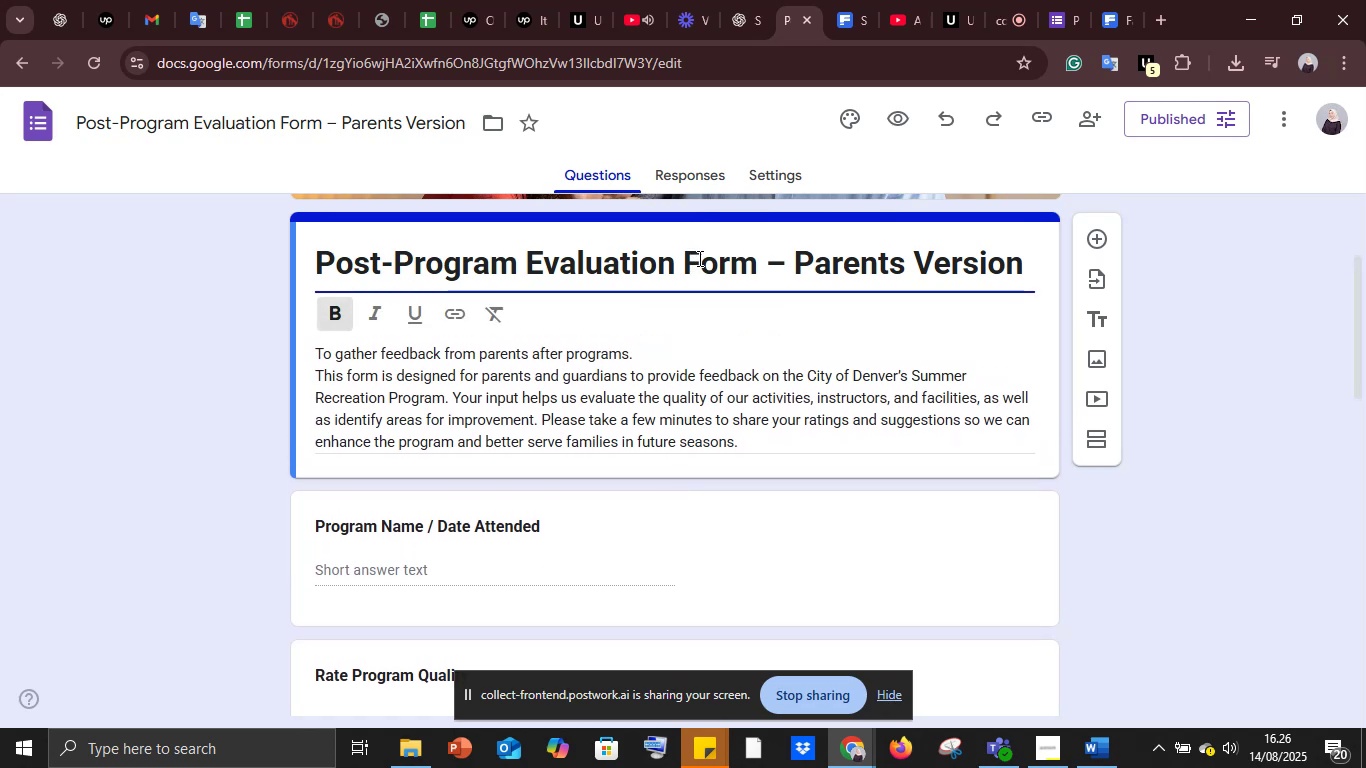 
left_click_drag(start_coordinate=[670, 255], to_coordinate=[300, 258])
 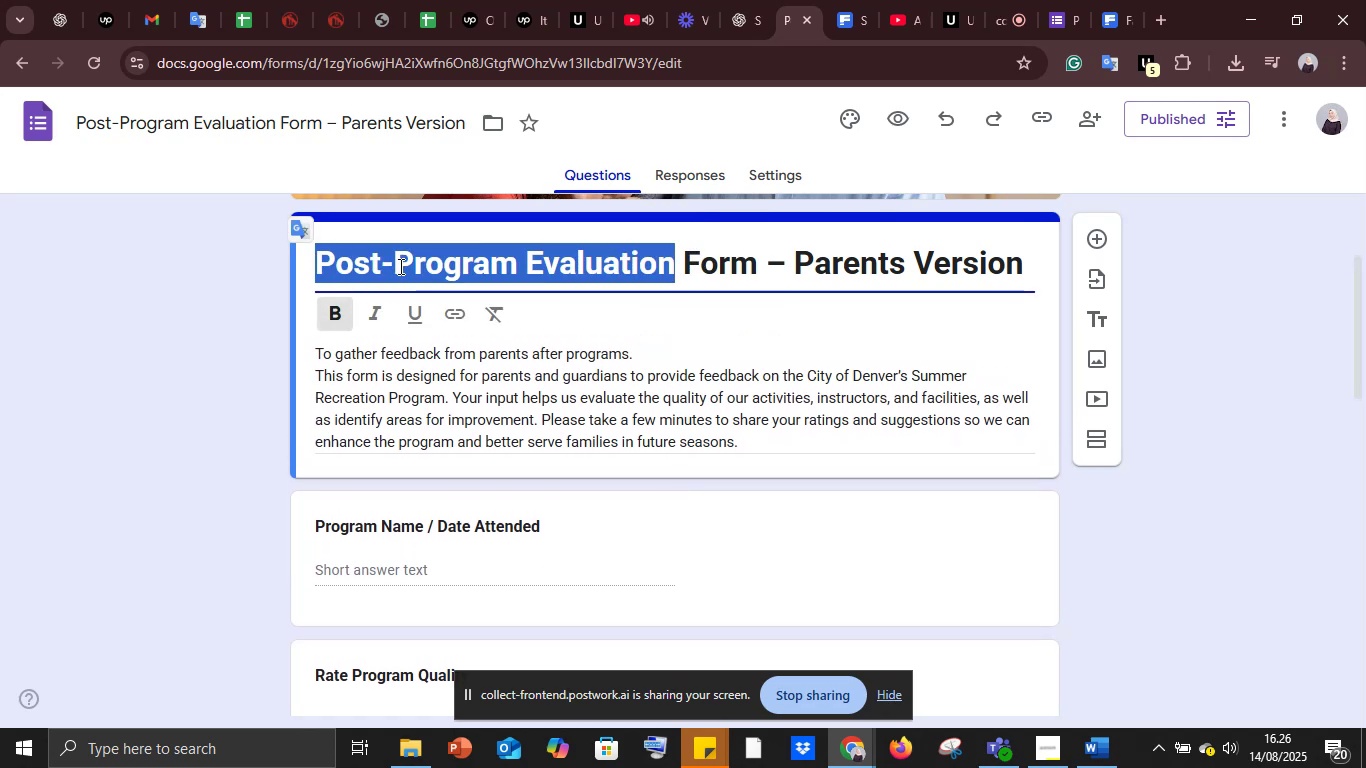 
left_click([399, 266])
 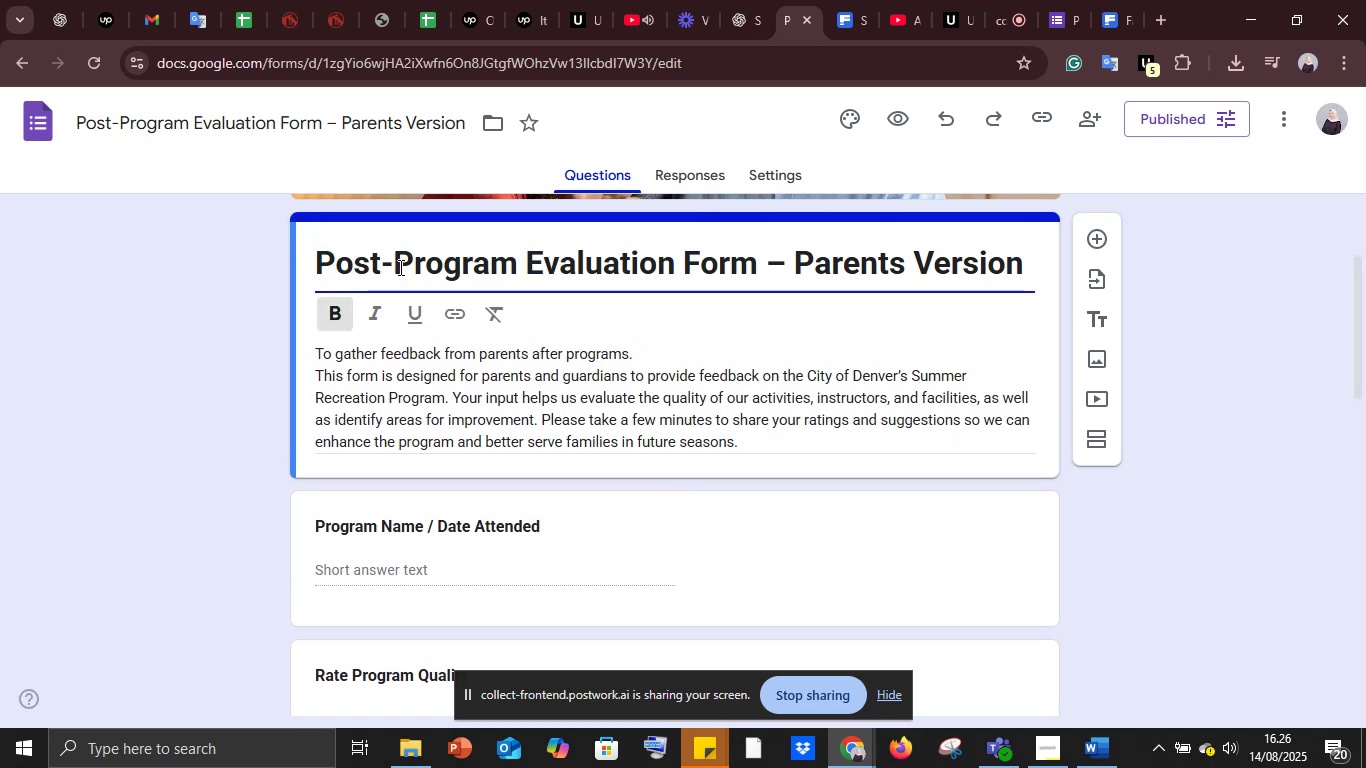 
key(Control+A)
 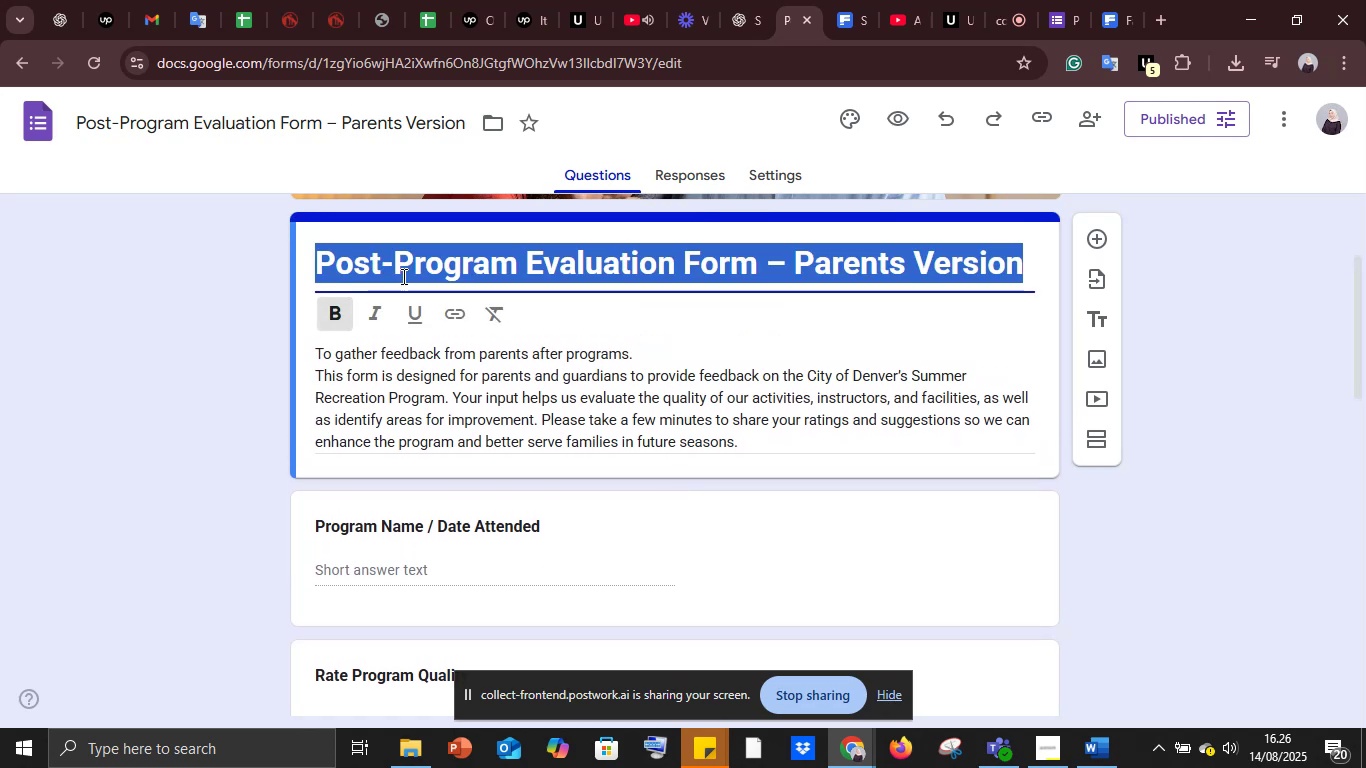 
key(Control+C)
 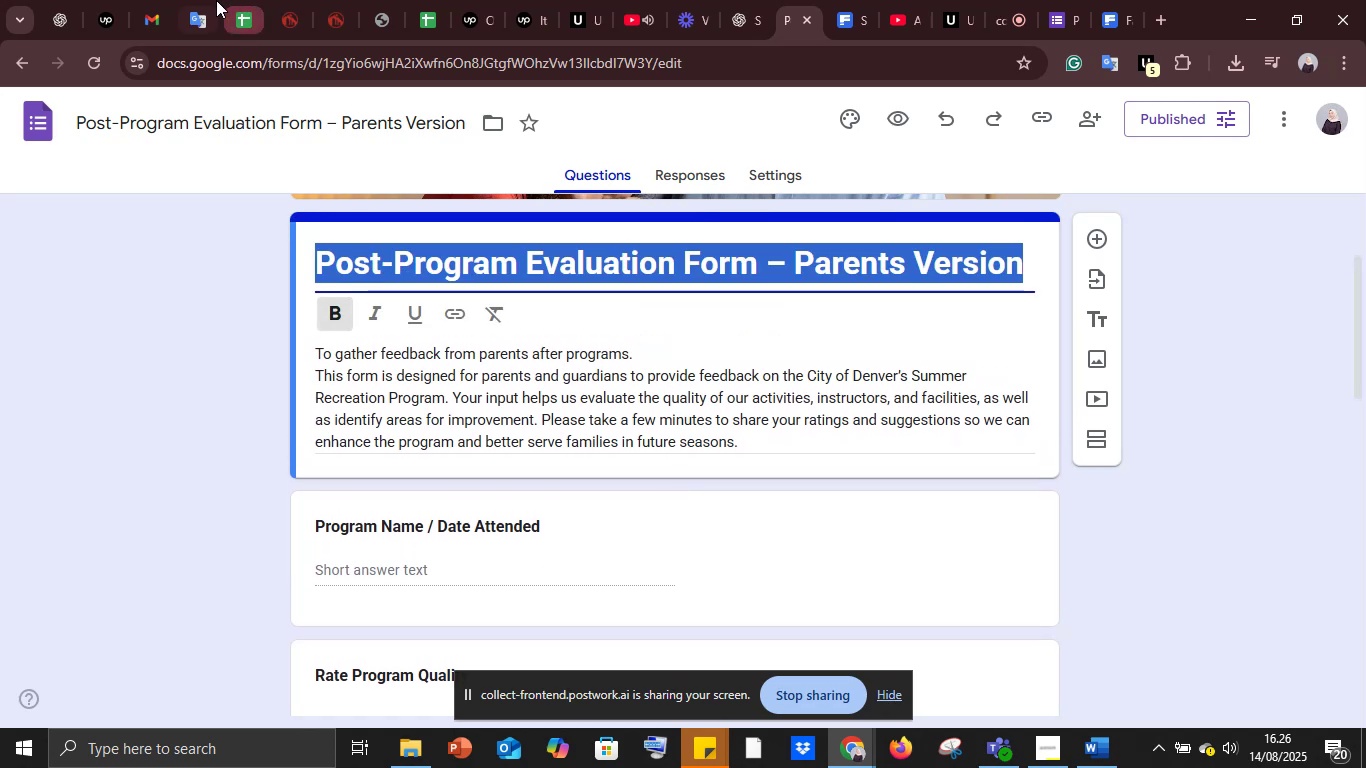 
left_click([213, 0])
 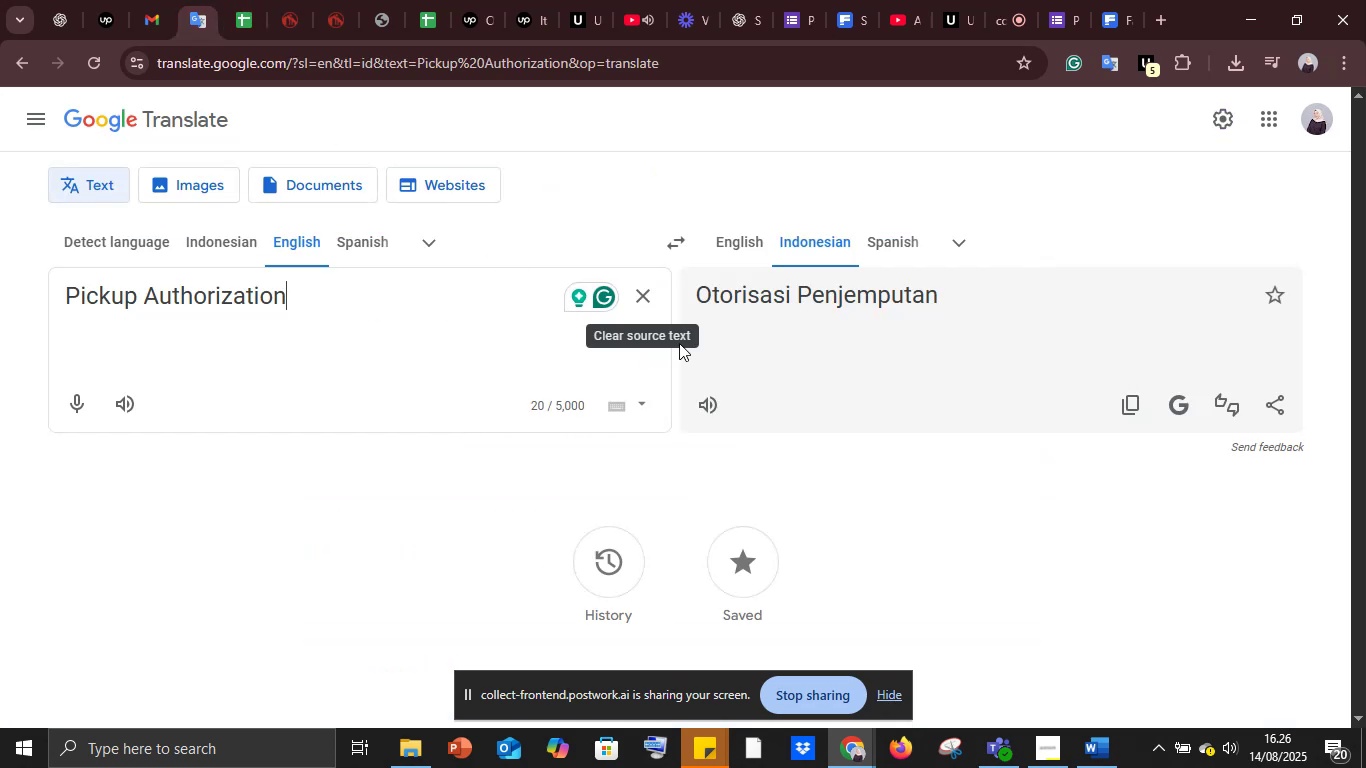 
left_click([640, 305])
 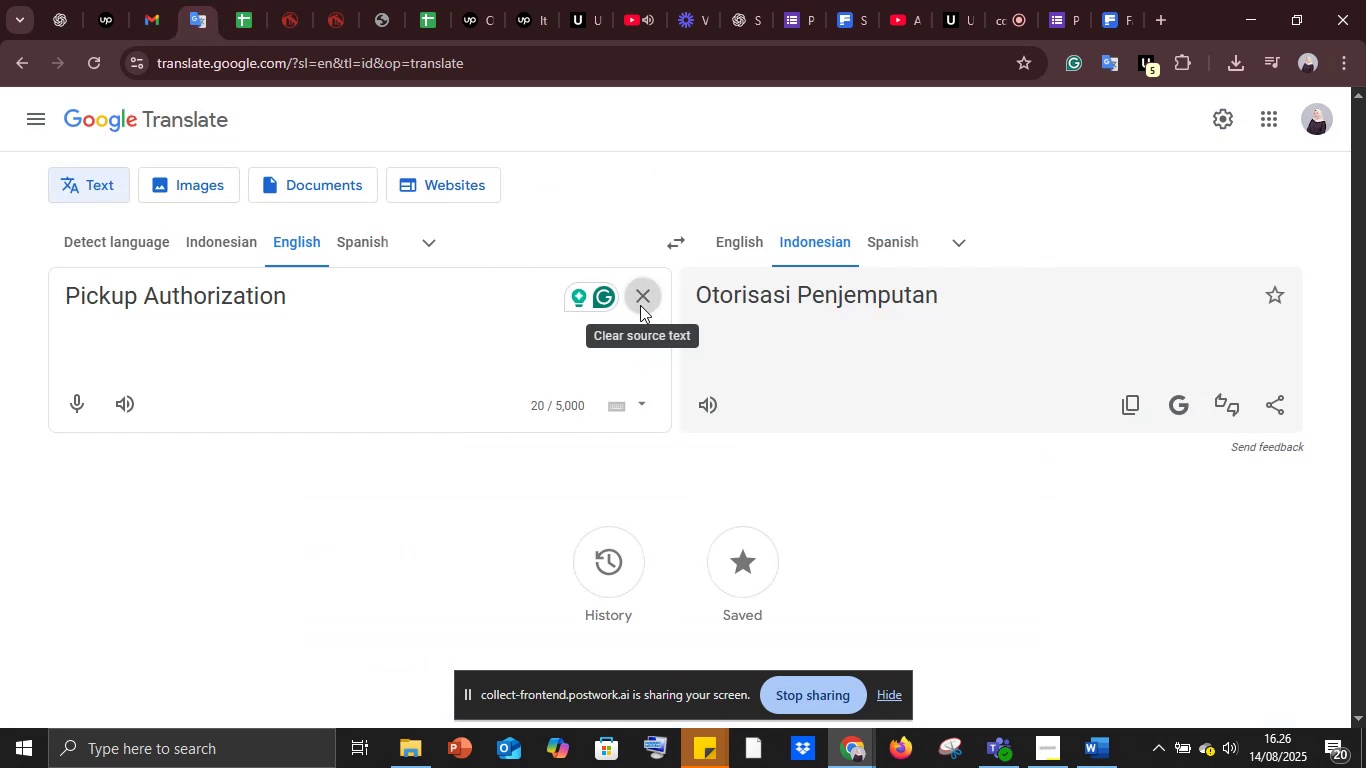 
key(Control+V)
 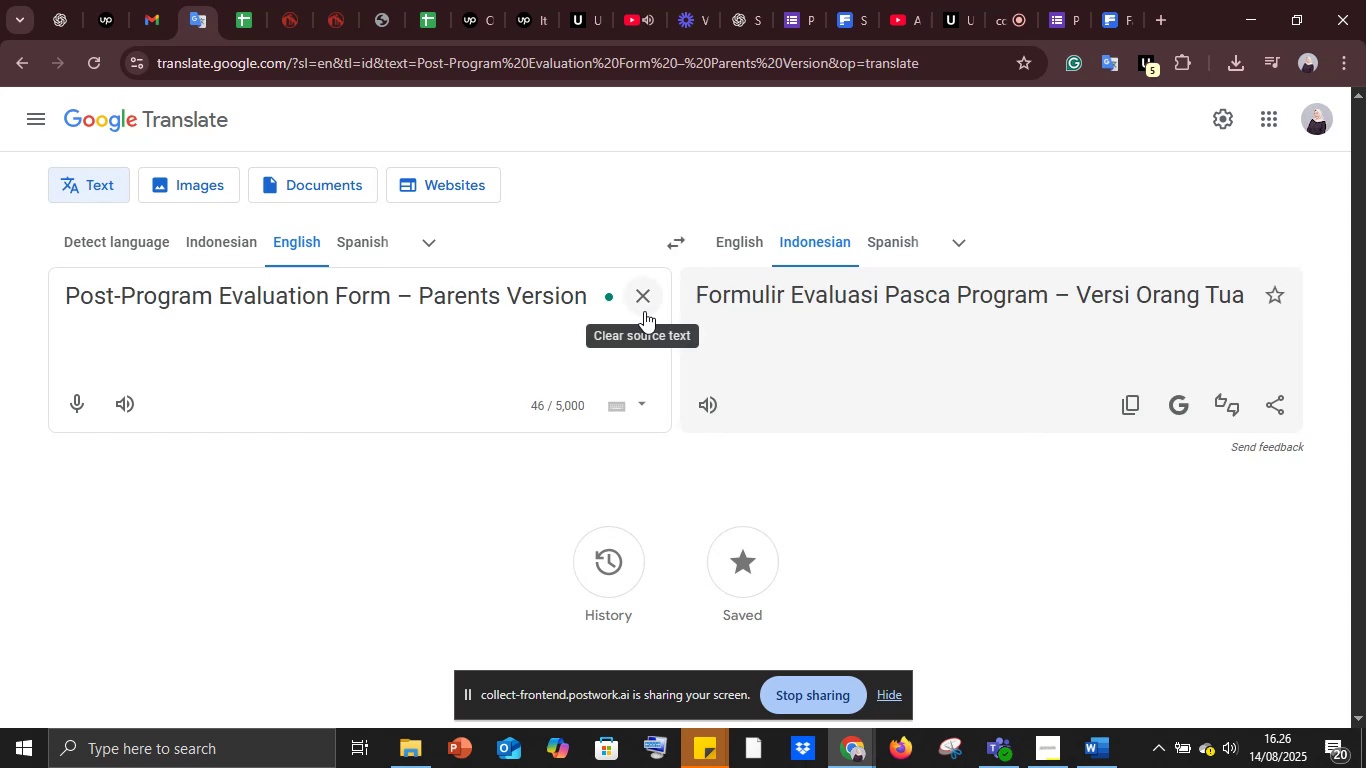 
wait(5.43)
 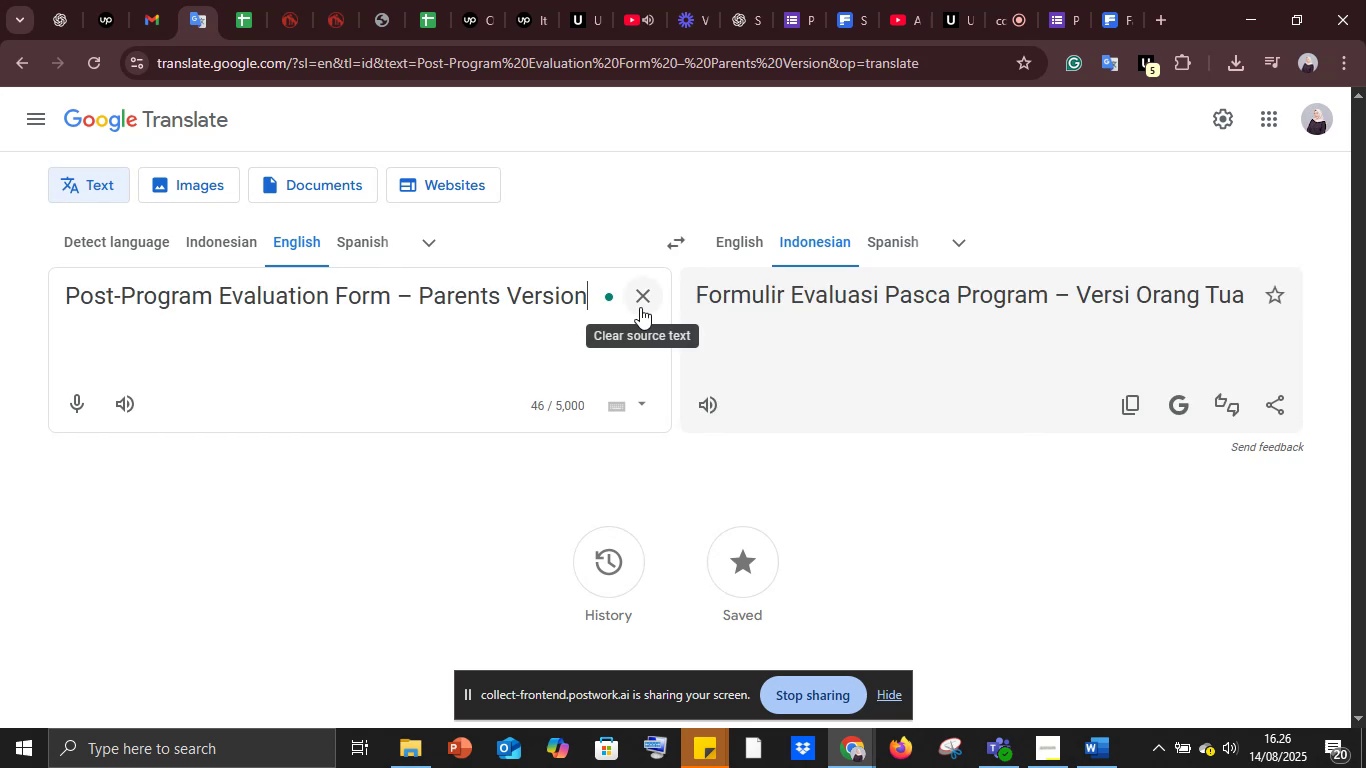 
left_click([999, 0])
 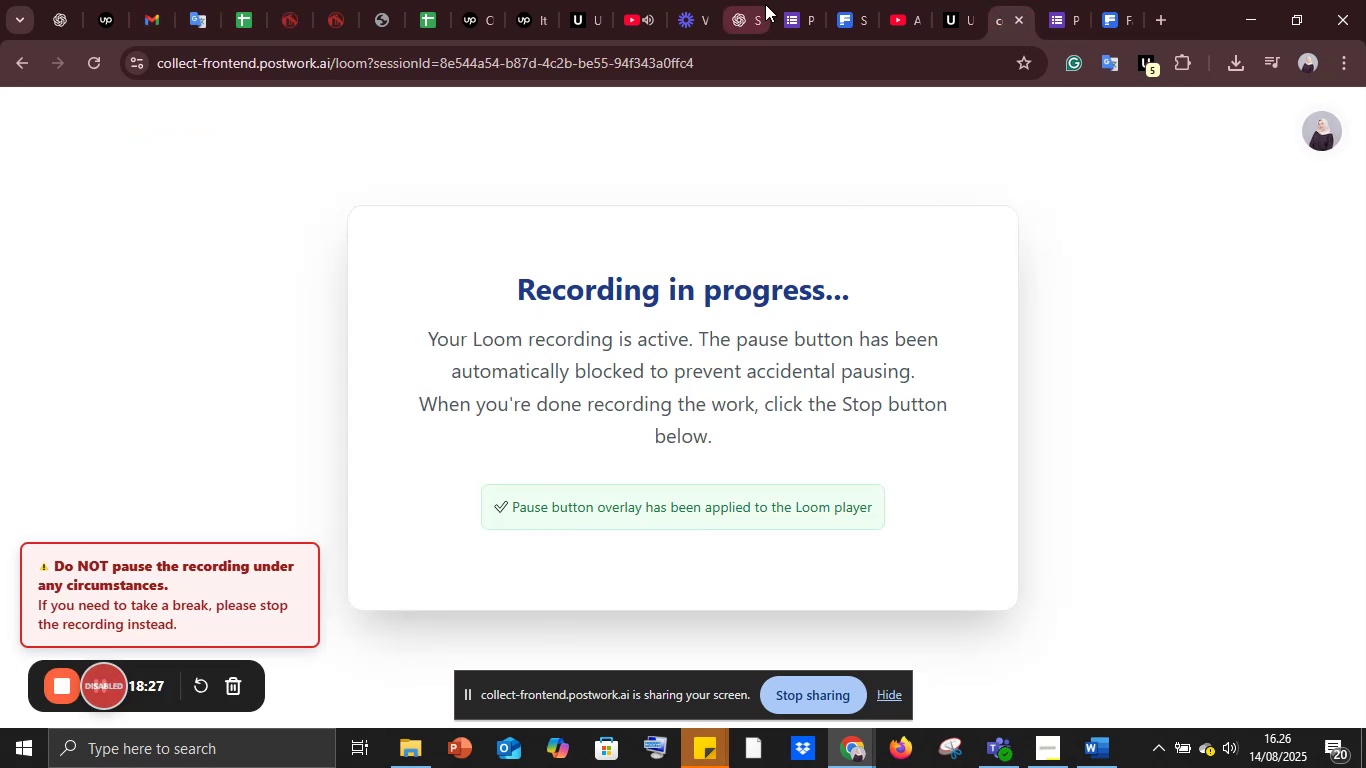 
left_click([780, 3])
 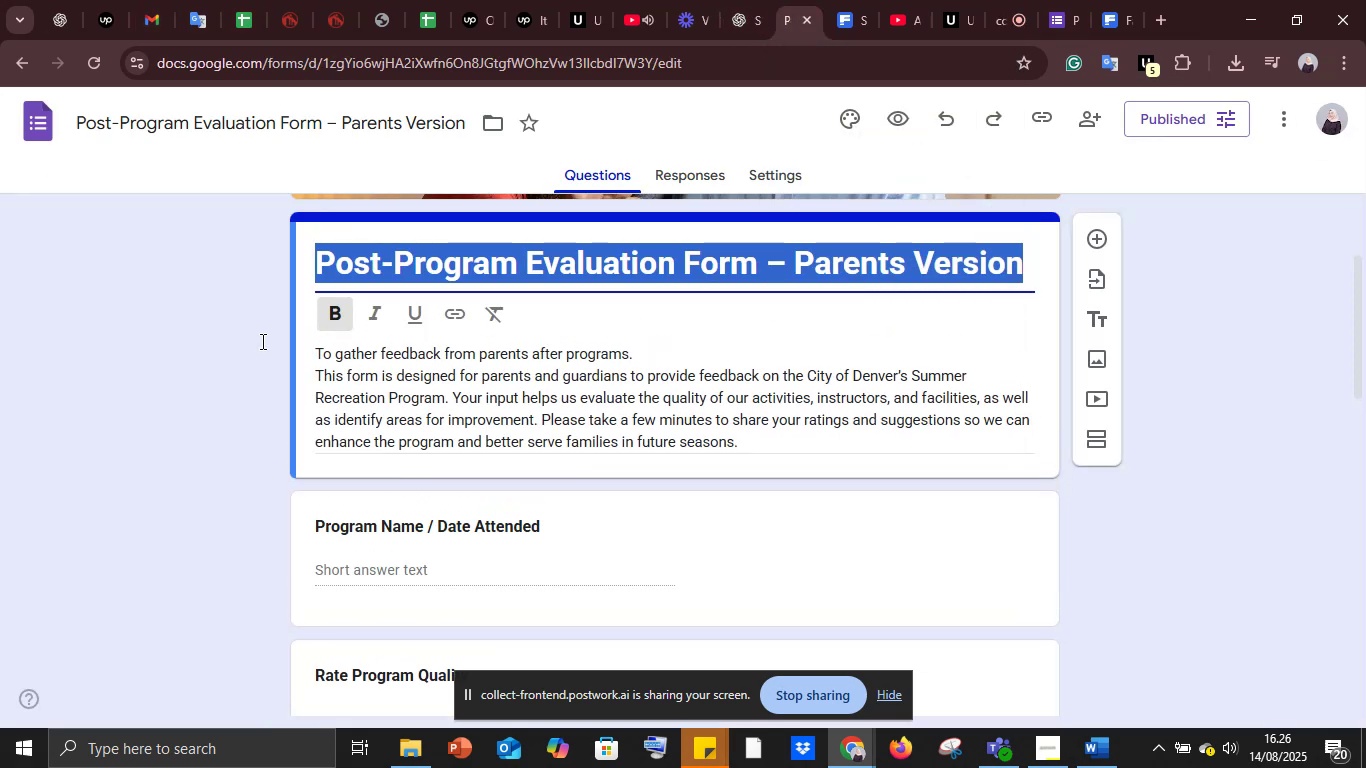 
left_click([255, 340])
 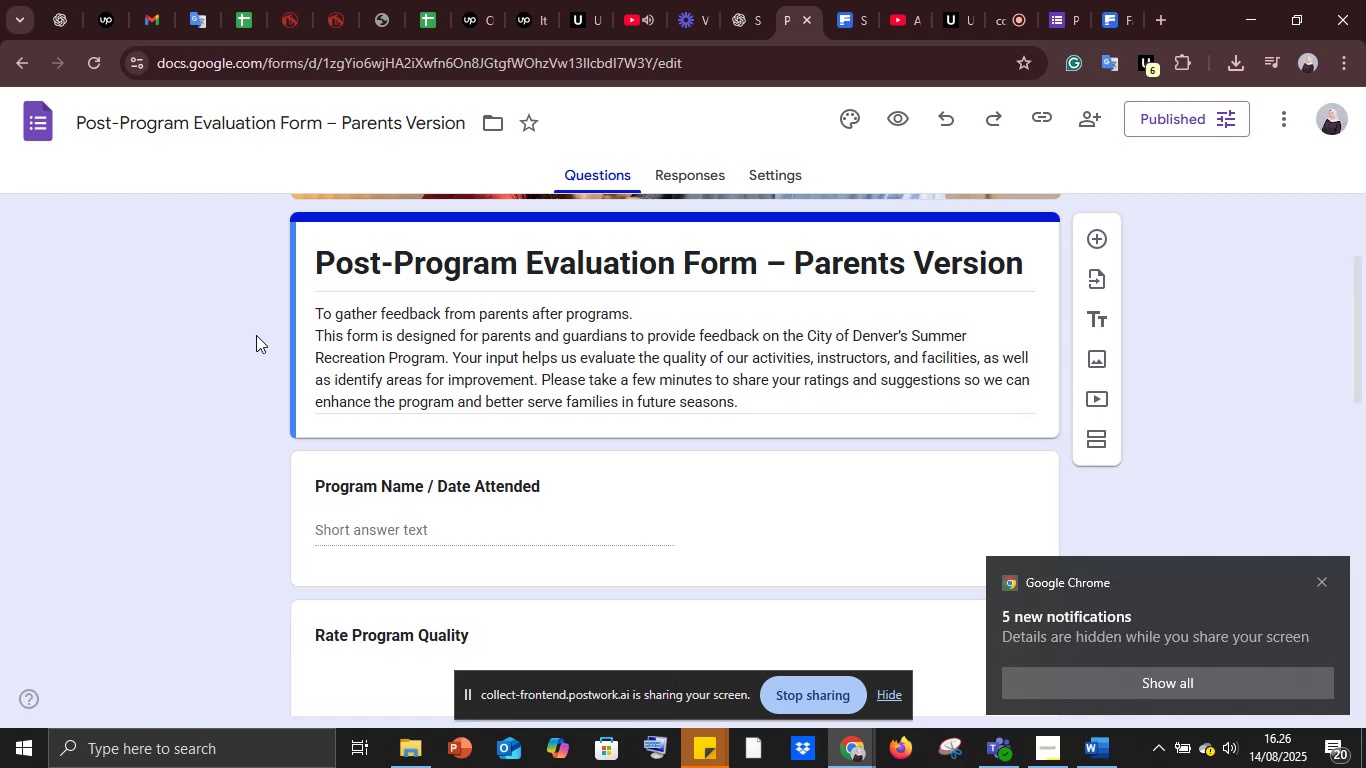 
wait(12.43)
 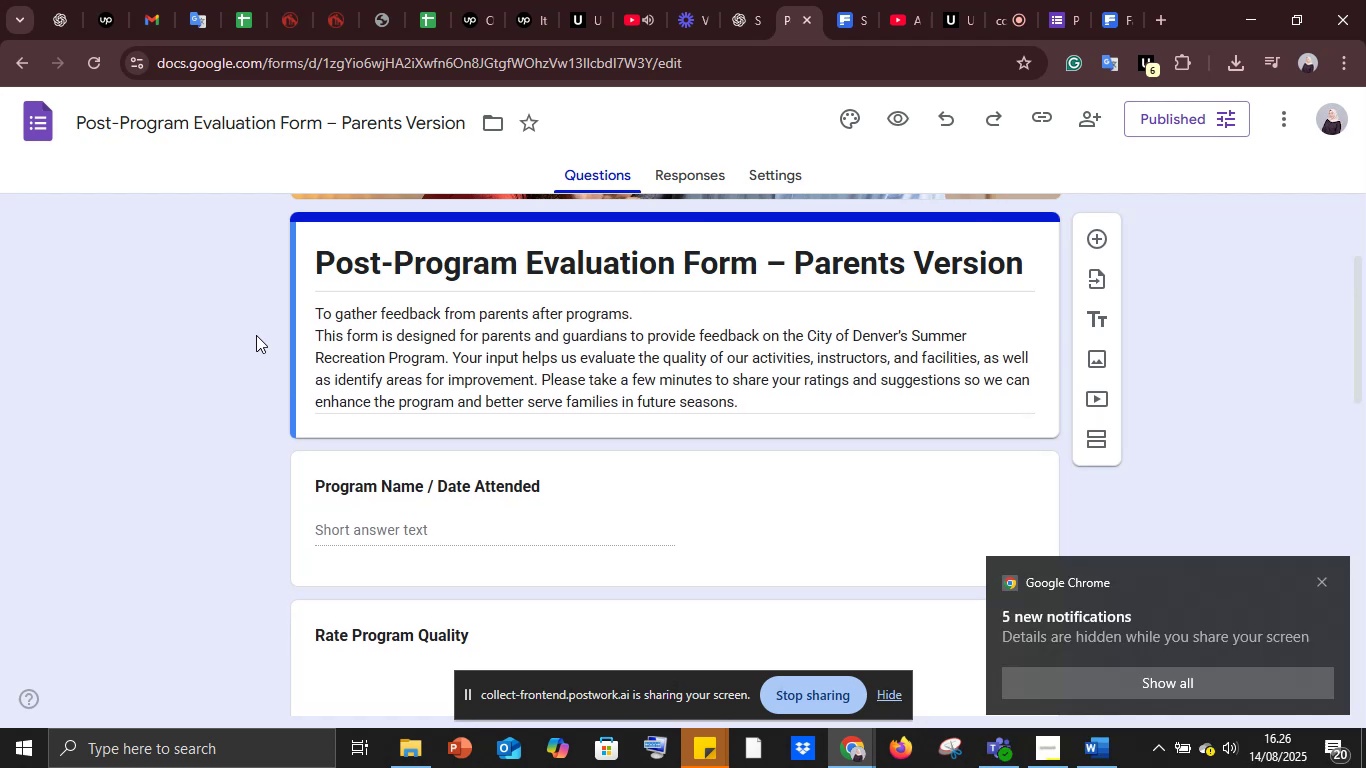 
scroll: coordinate [362, 340], scroll_direction: down, amount: 1.0
 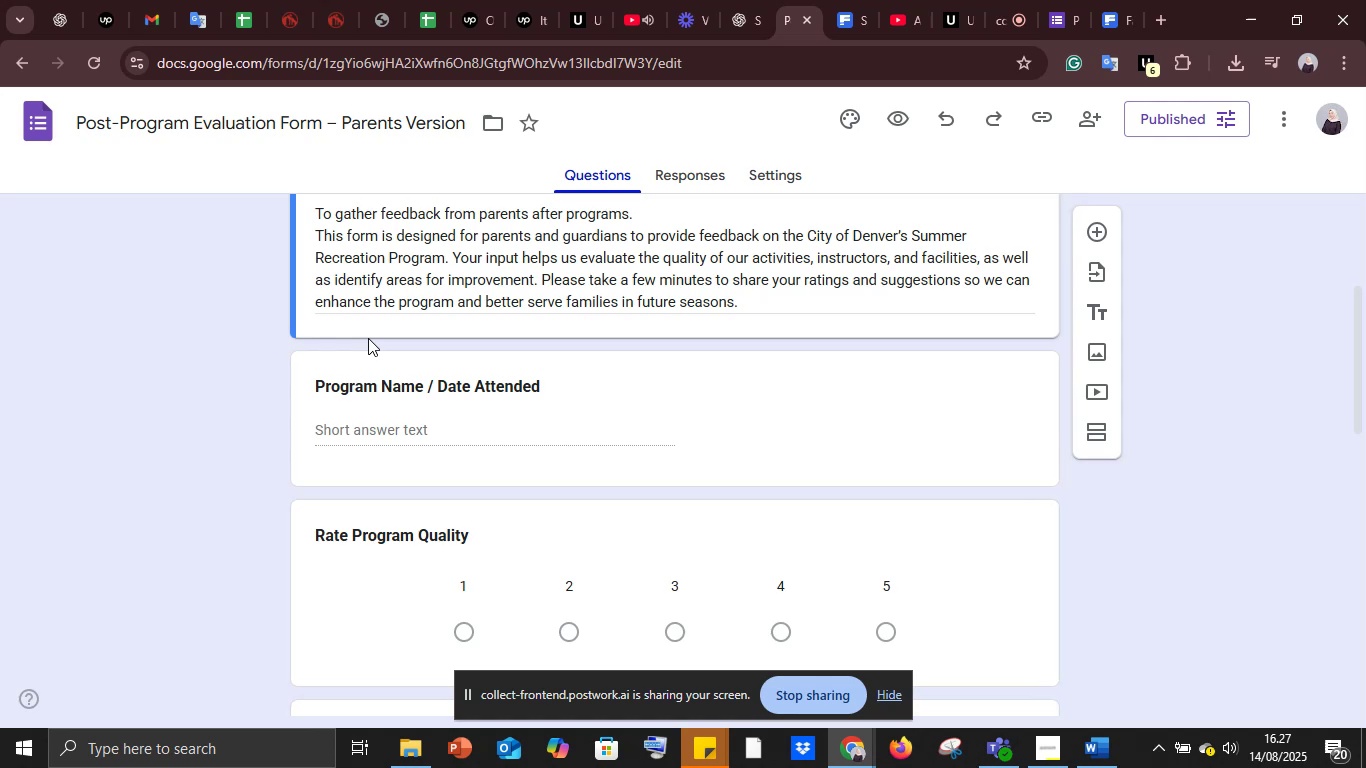 
wait(24.91)
 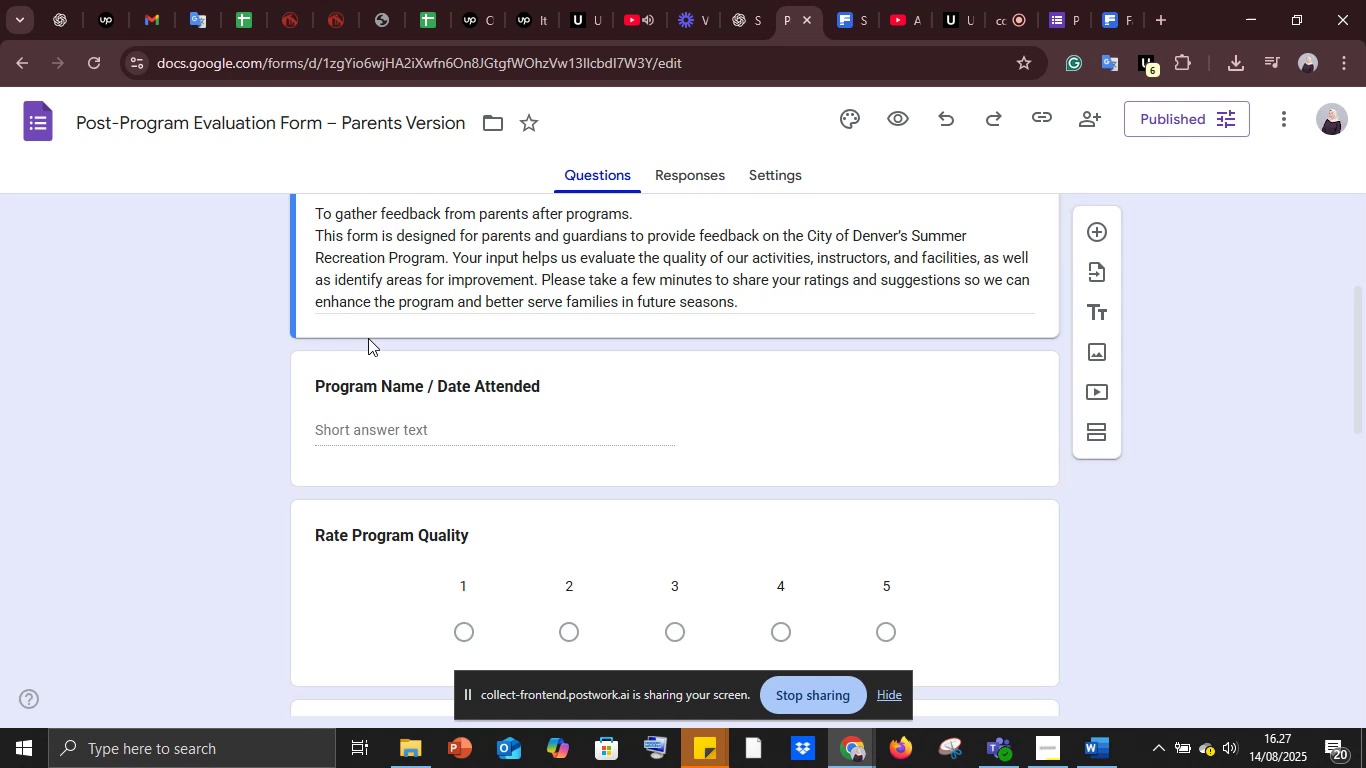 
scroll: coordinate [368, 338], scroll_direction: down, amount: 1.0
 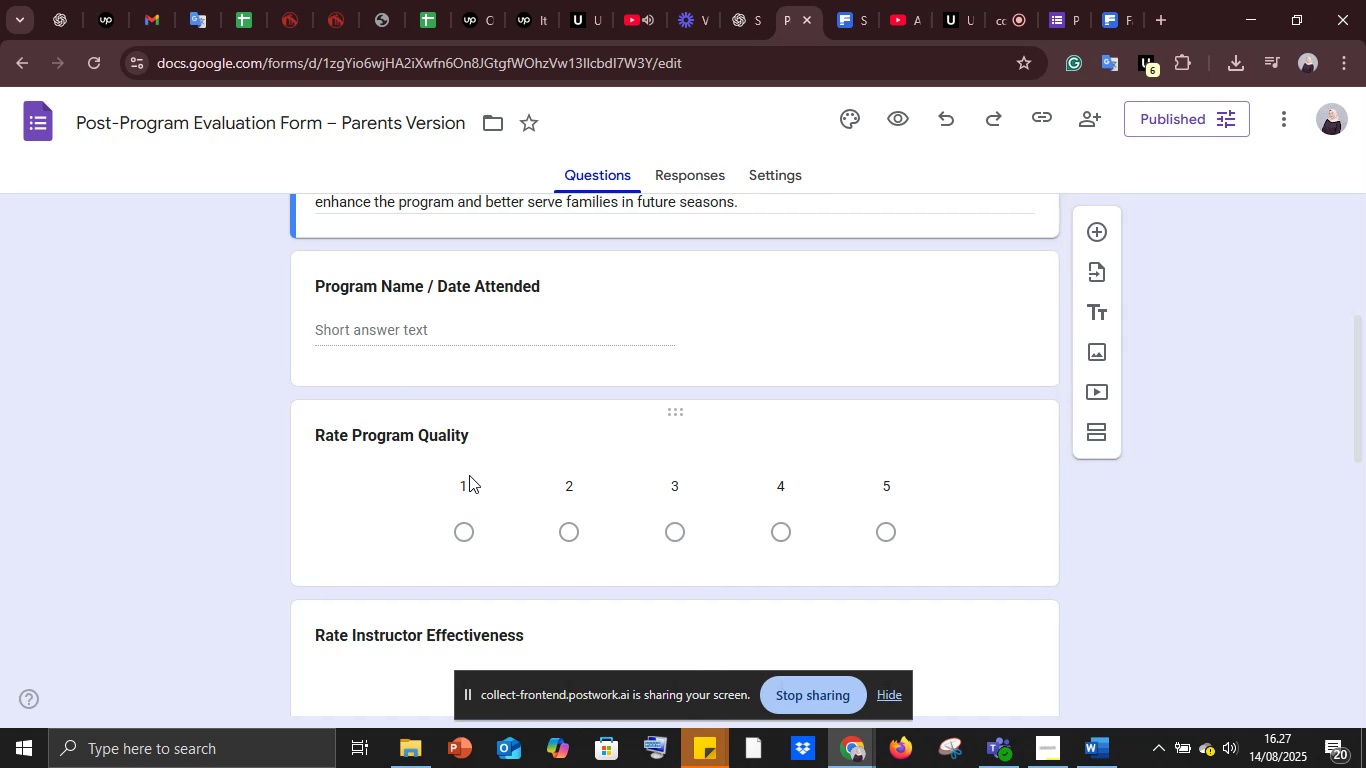 
scroll: coordinate [406, 342], scroll_direction: up, amount: 1.0
 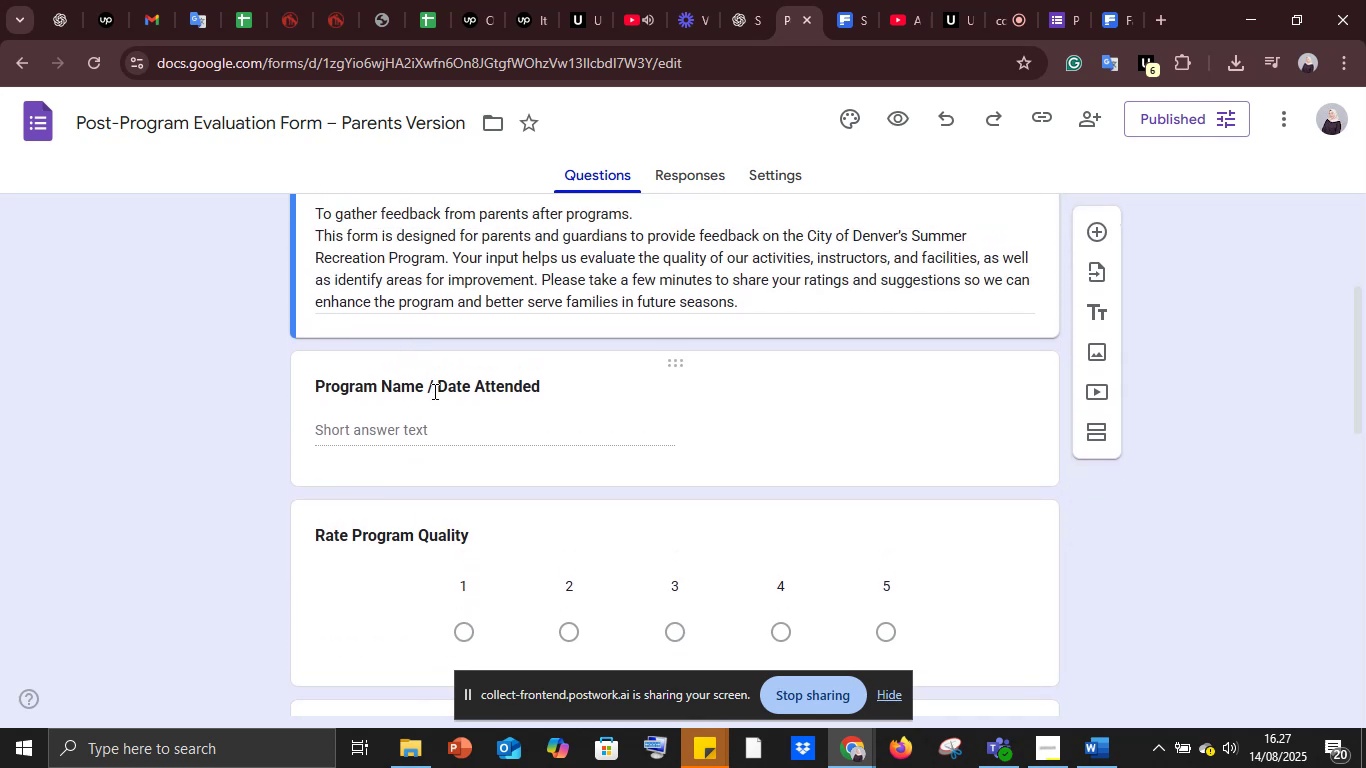 
left_click_drag(start_coordinate=[438, 392], to_coordinate=[565, 399])
 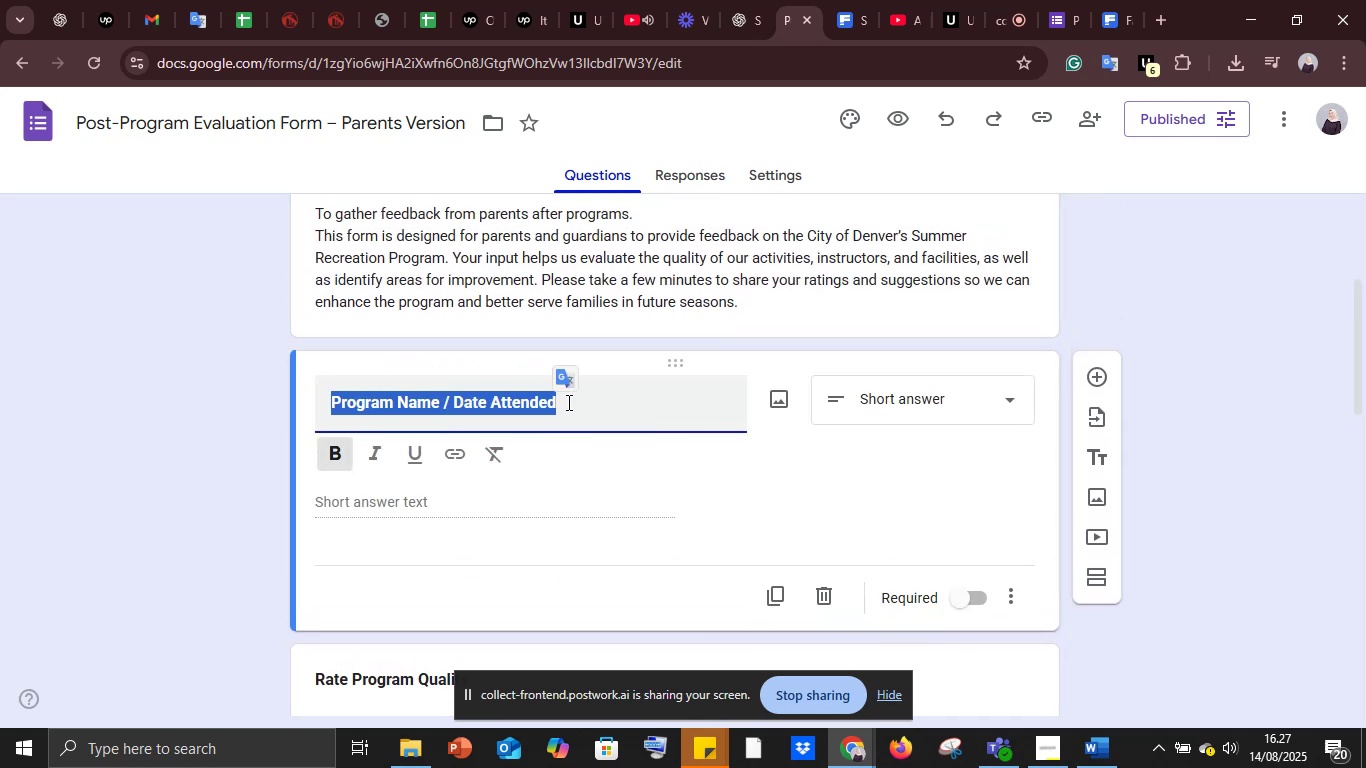 
left_click([567, 402])
 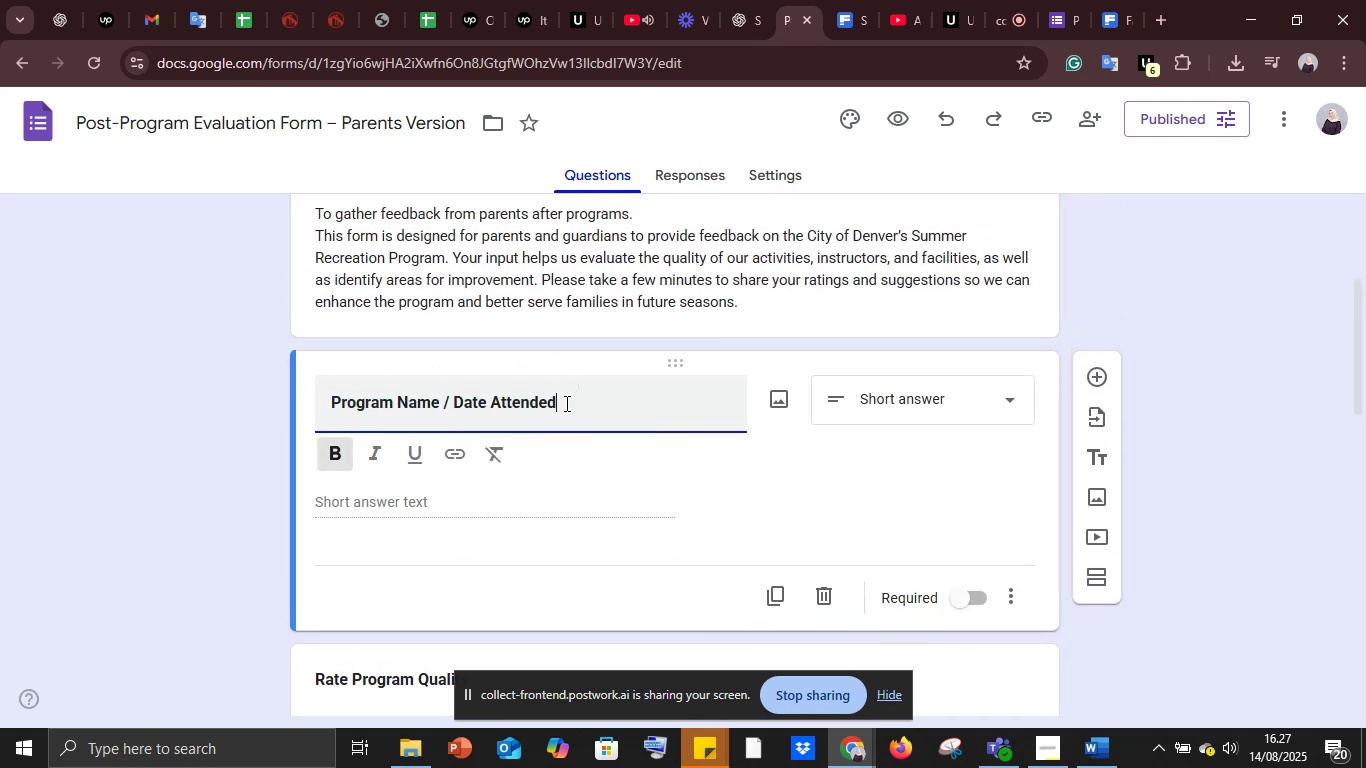 
left_click_drag(start_coordinate=[565, 403], to_coordinate=[456, 401])
 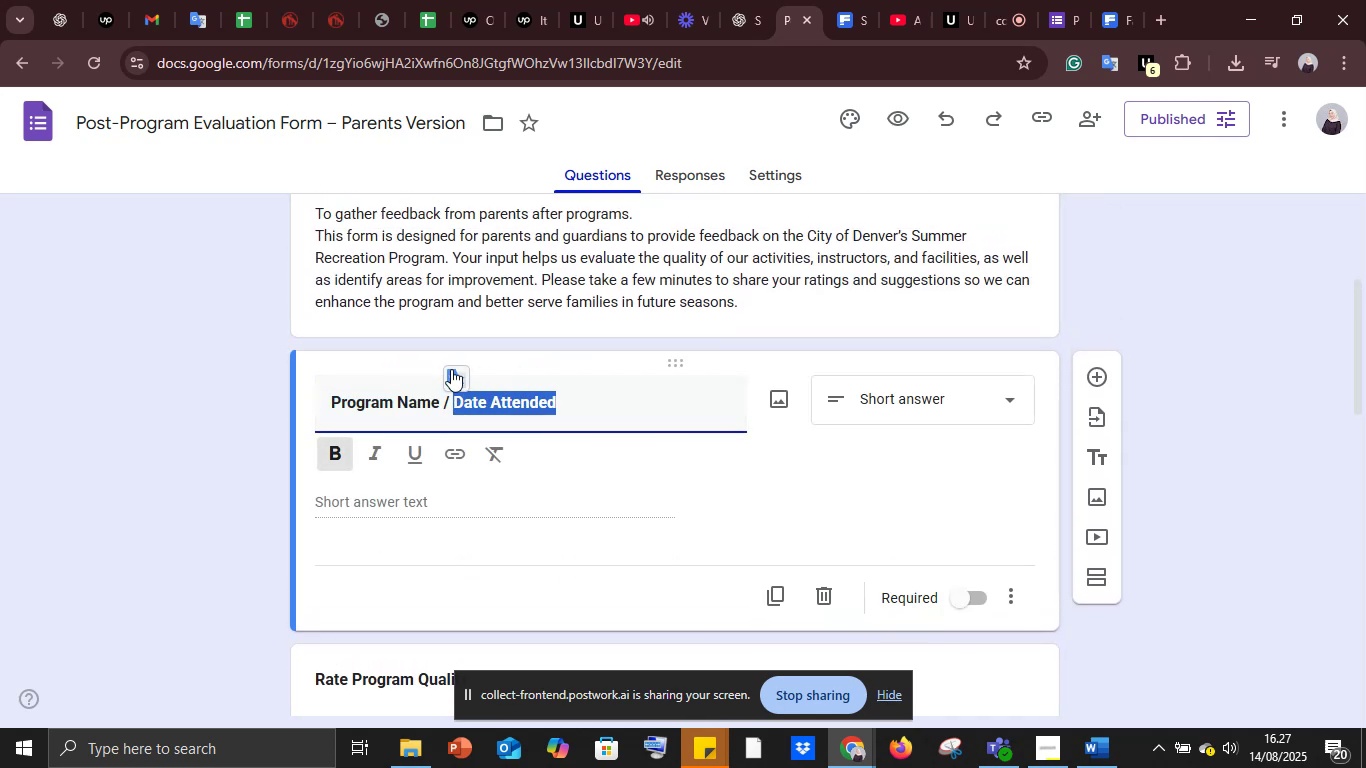 
left_click([451, 367])
 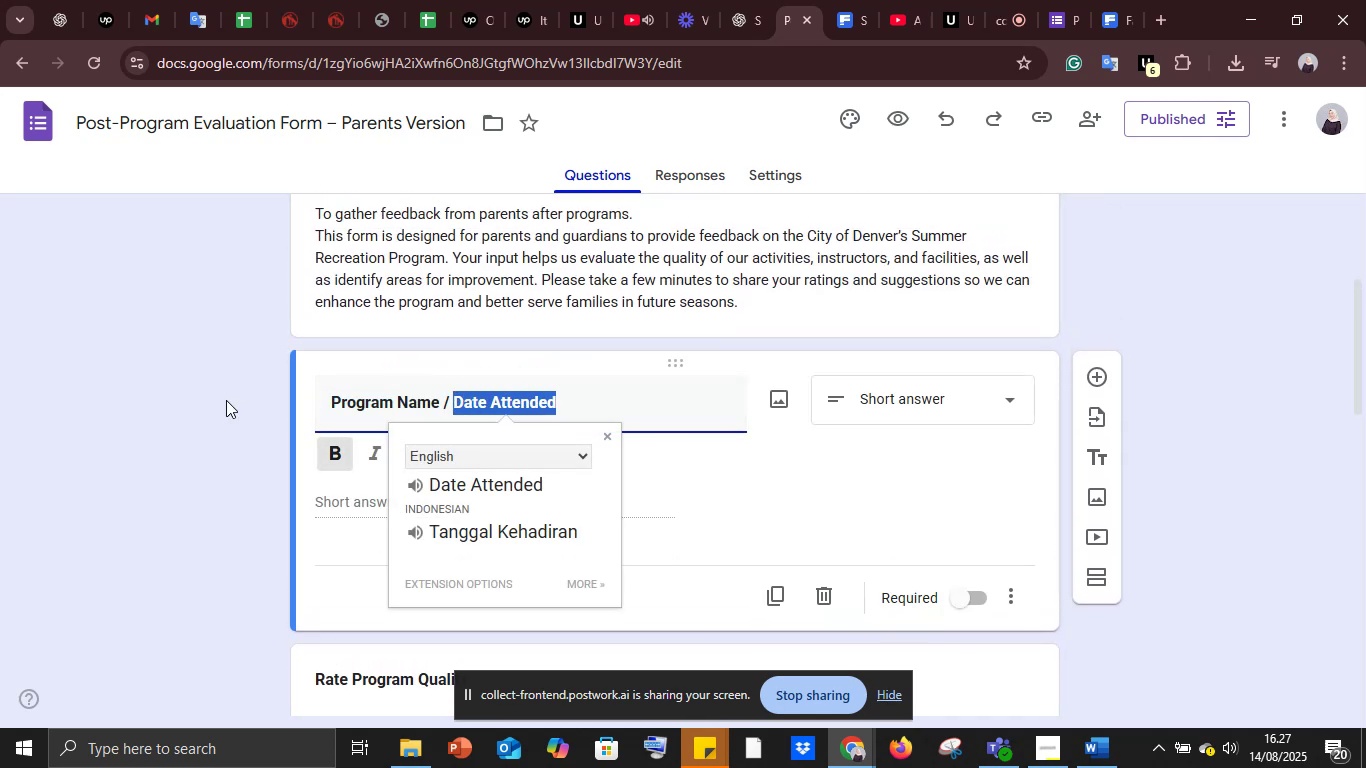 
left_click([226, 400])
 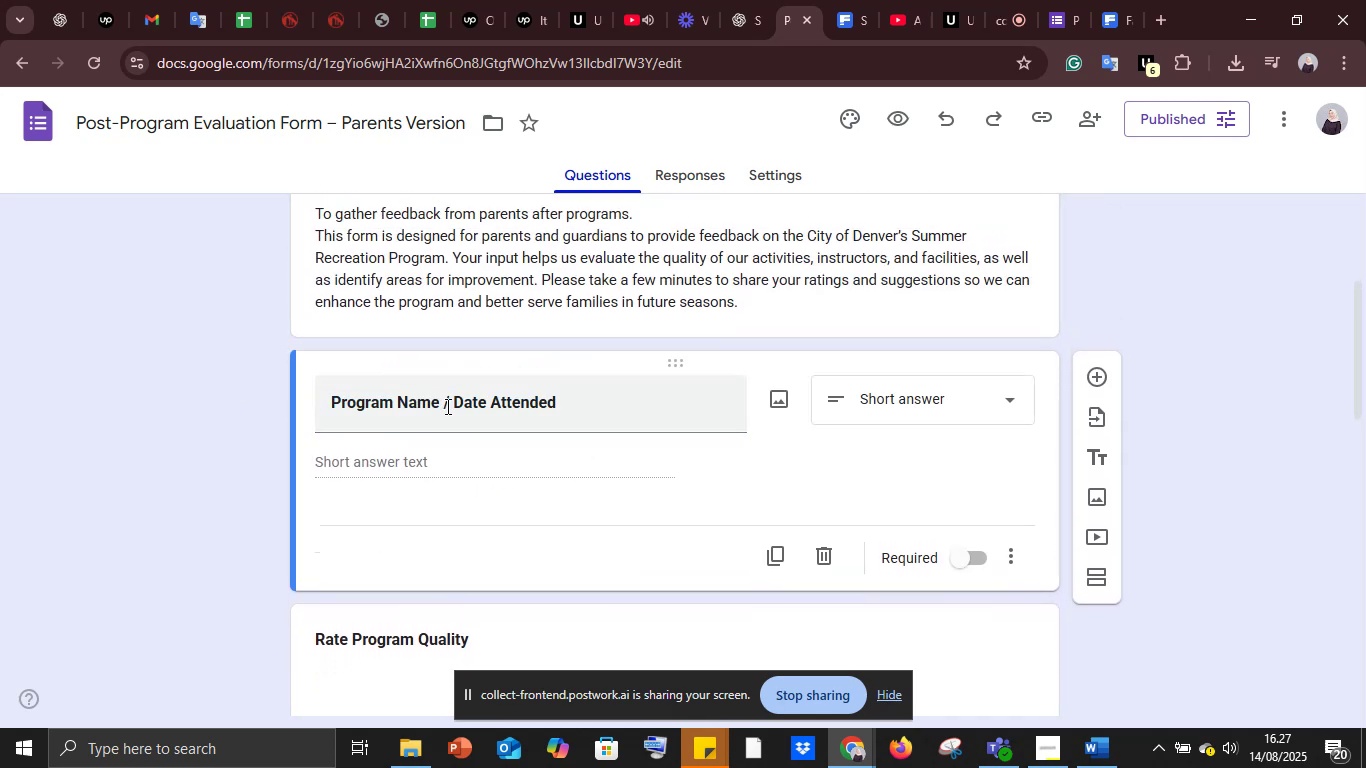 
left_click([442, 401])
 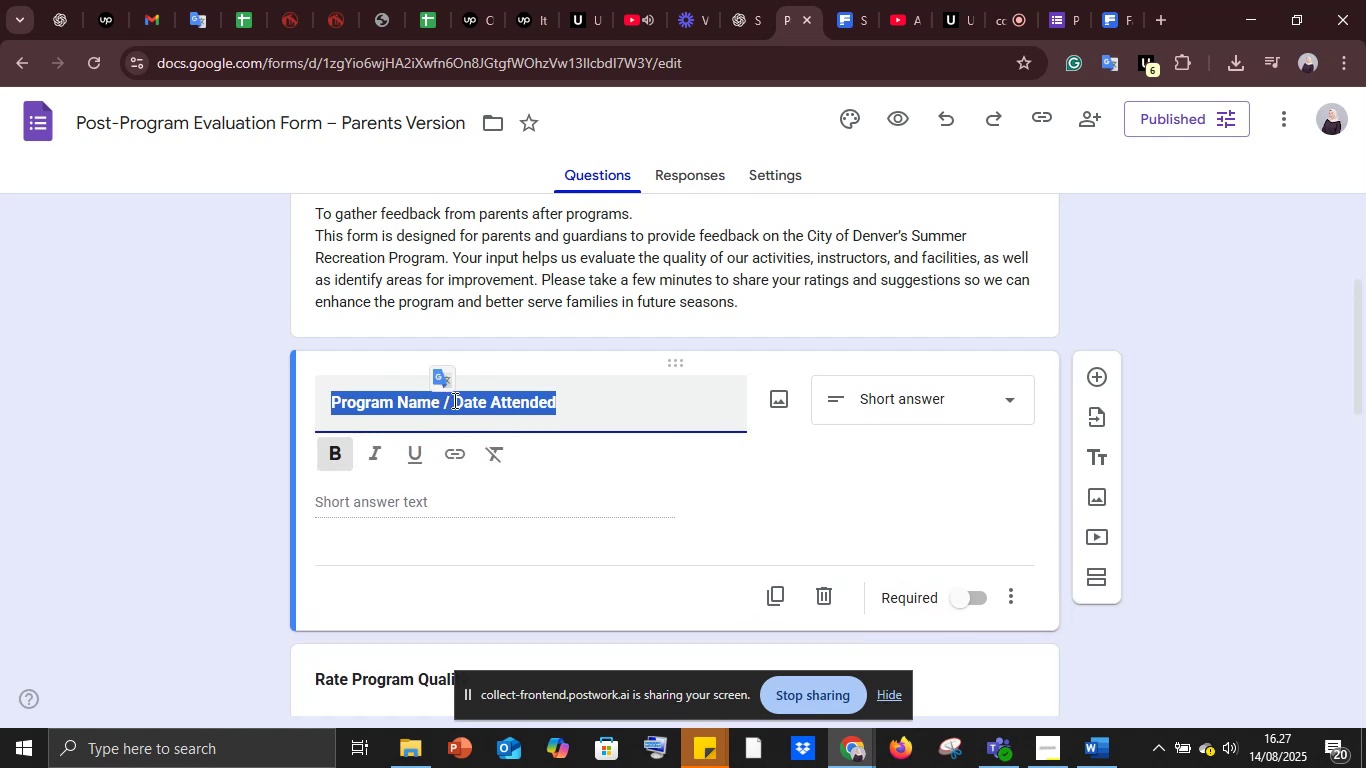 
left_click([458, 400])
 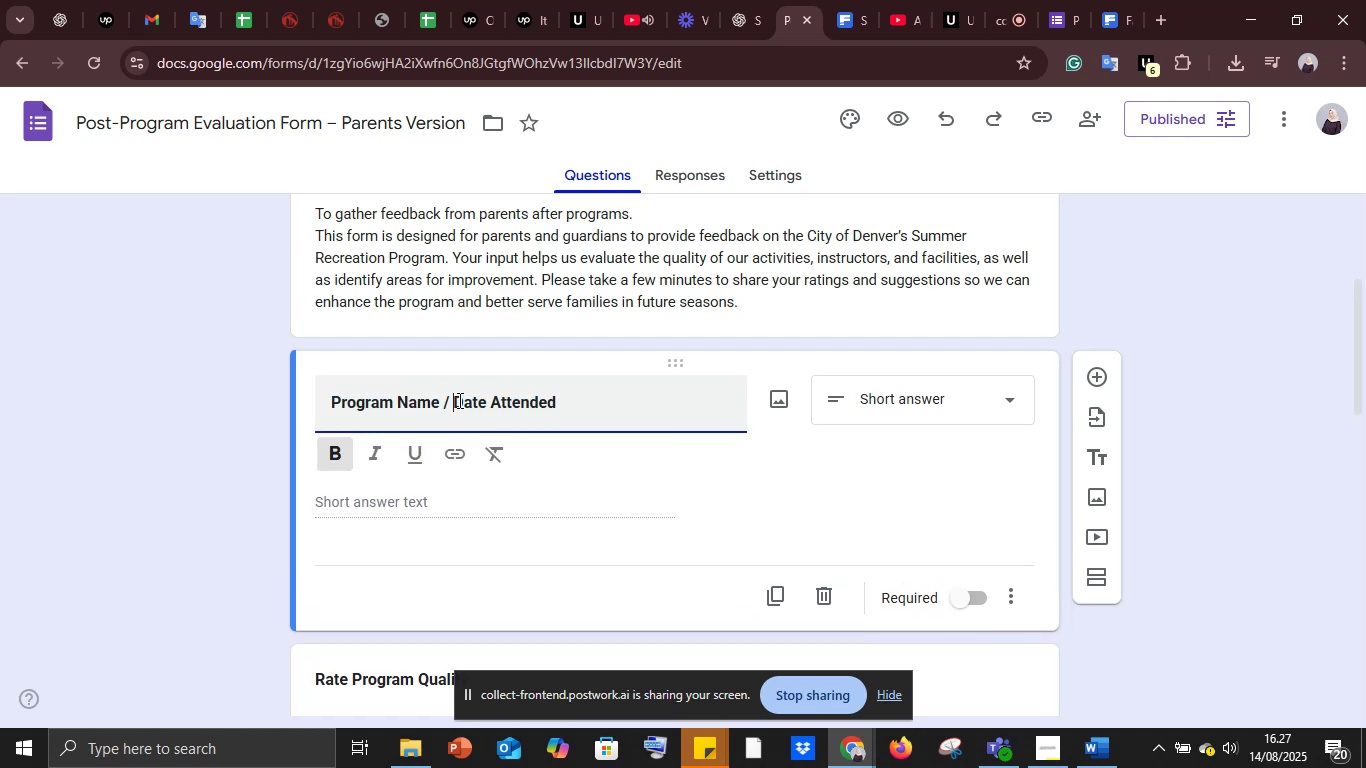 
key(Backspace)
 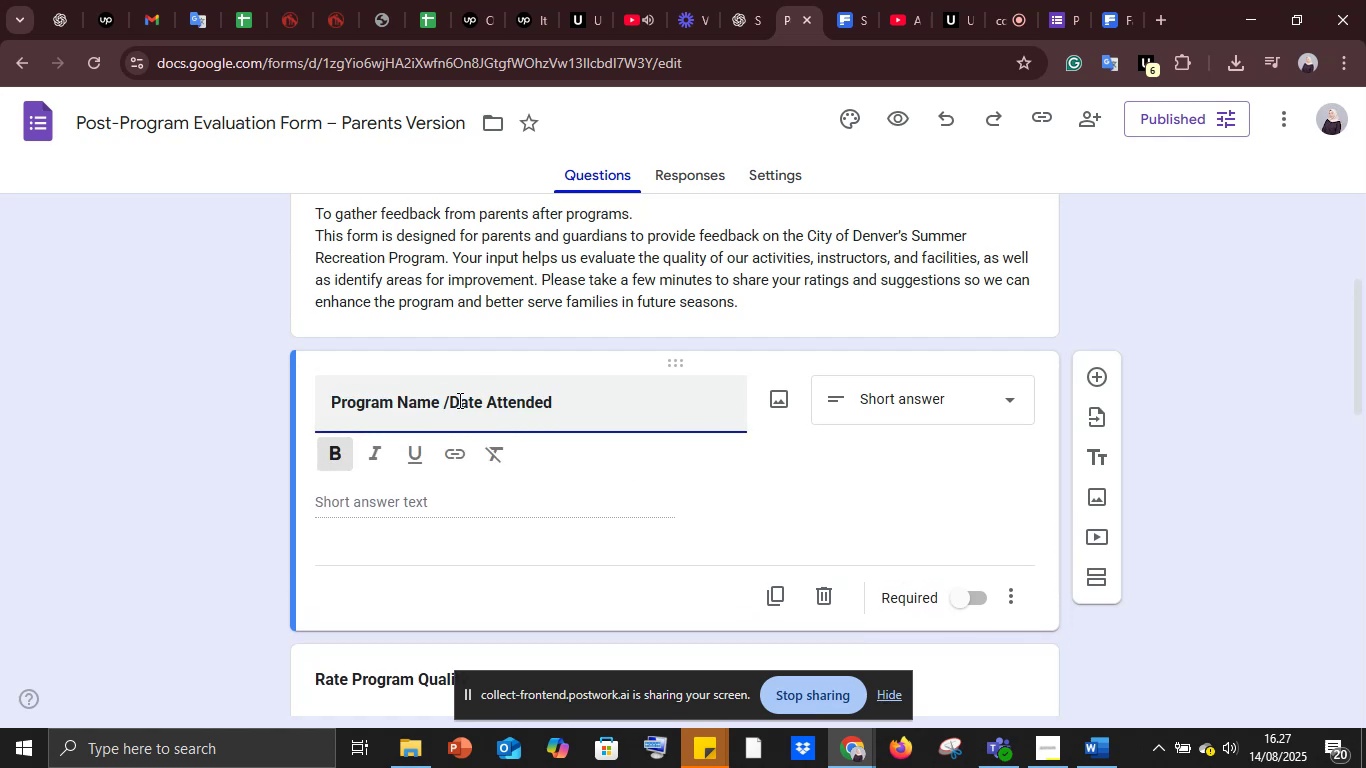 
key(Backspace)
 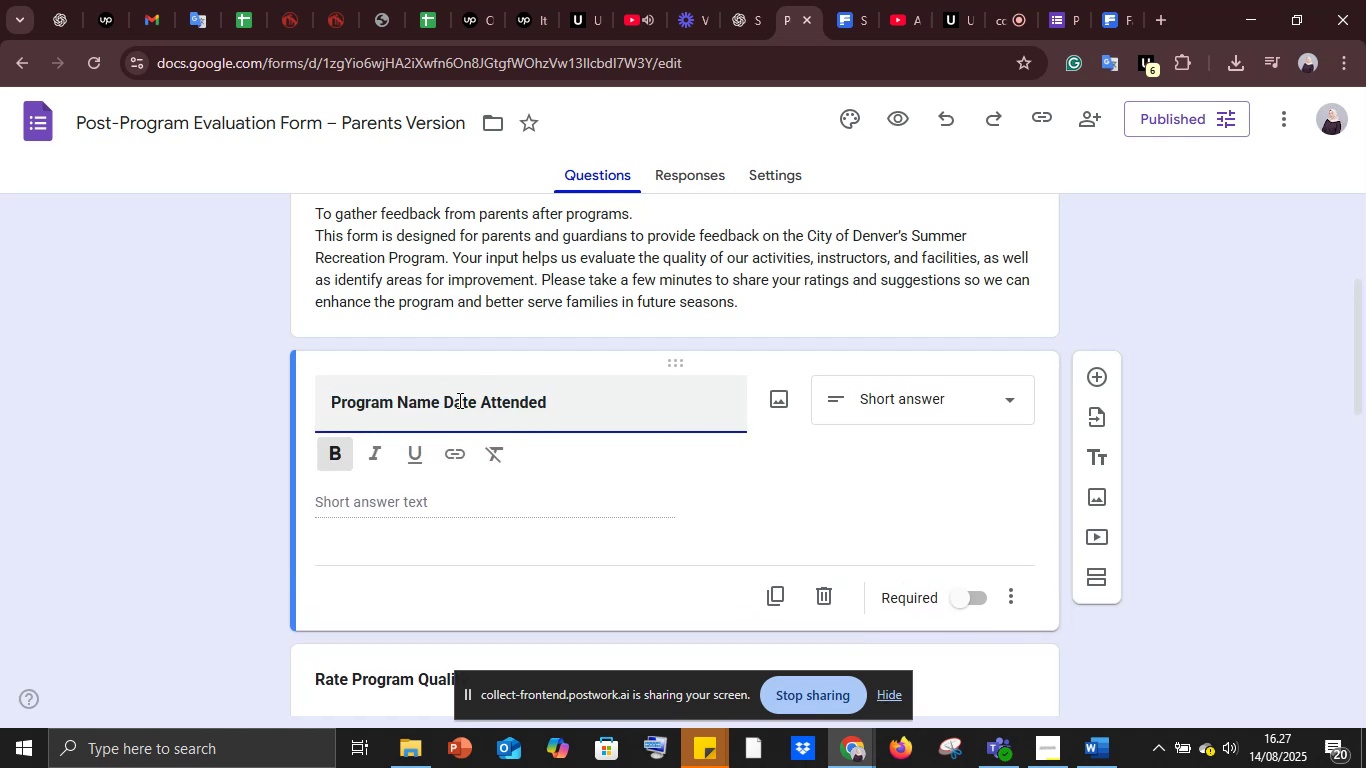 
key(Backspace)
 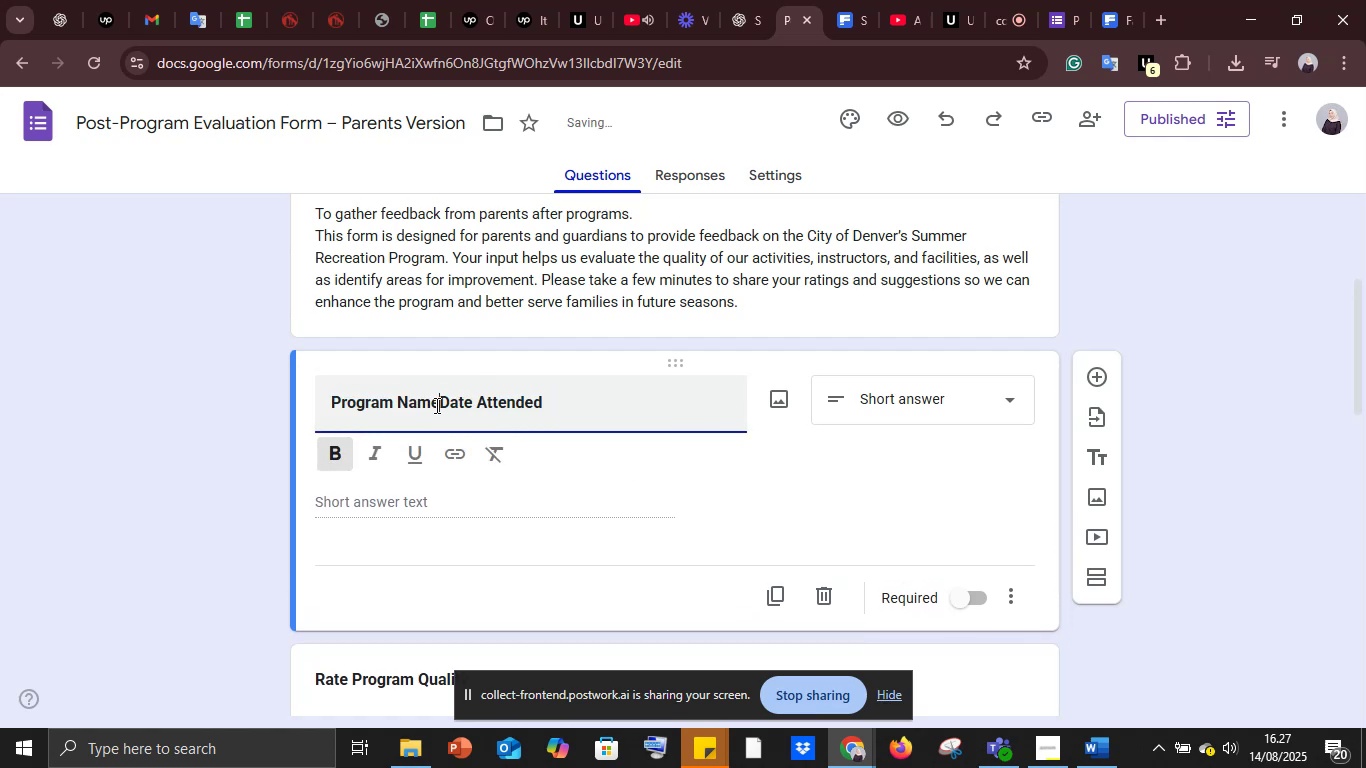 
left_click_drag(start_coordinate=[444, 398], to_coordinate=[593, 410])
 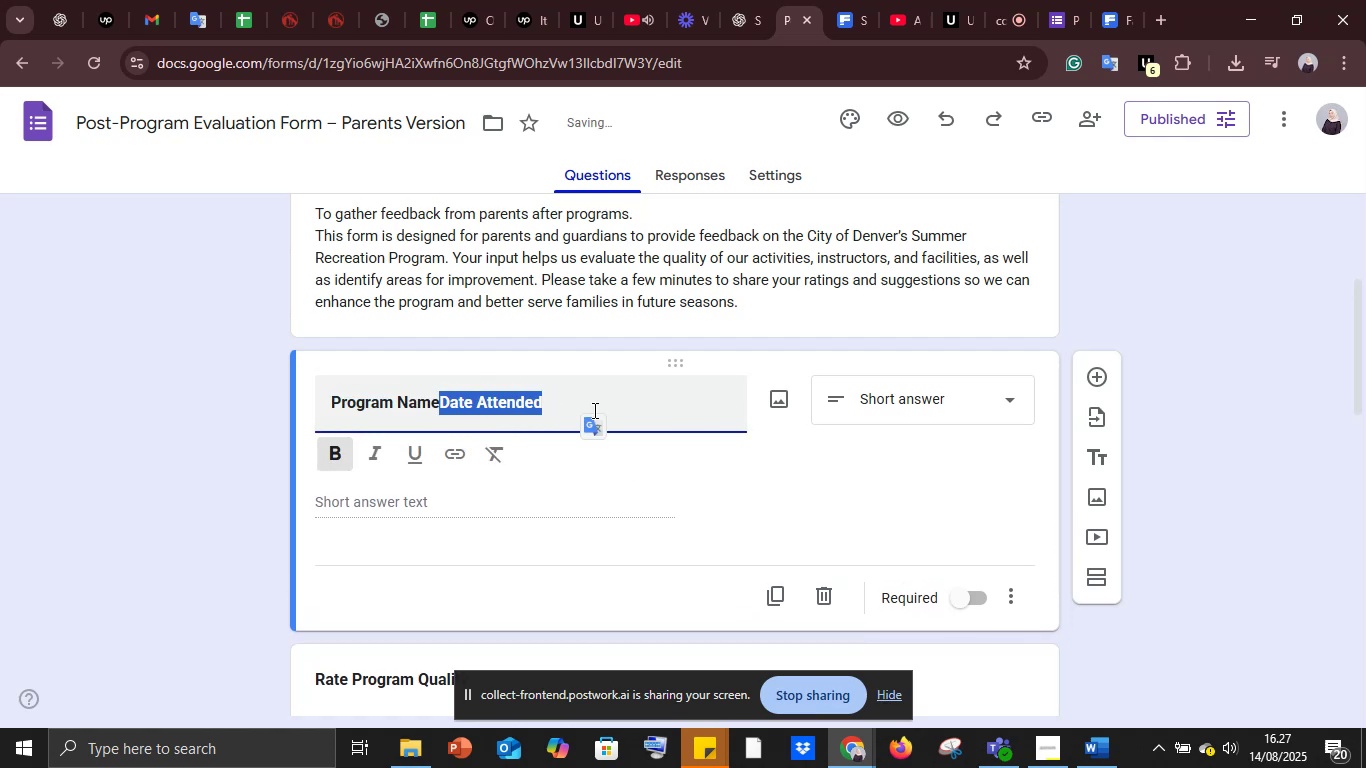 
key(Control+X)
 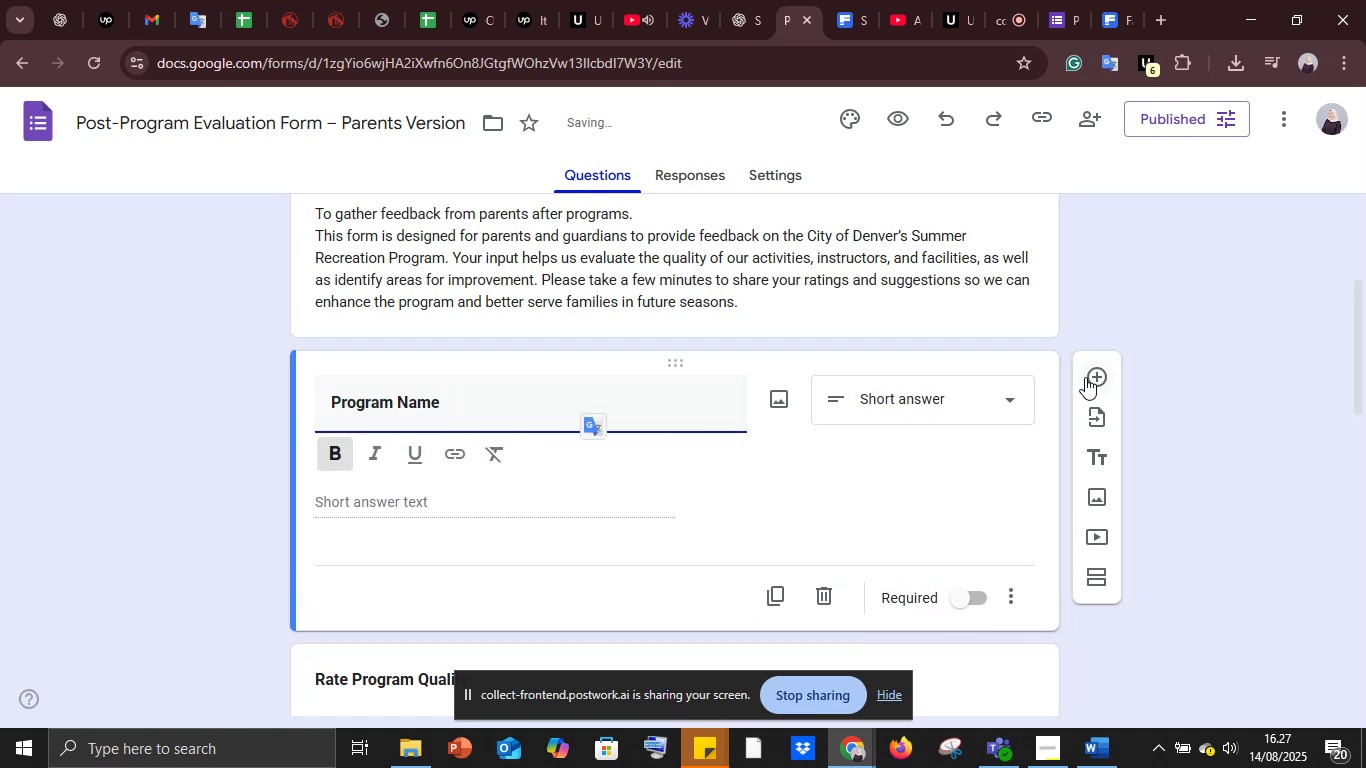 
left_click([1091, 373])
 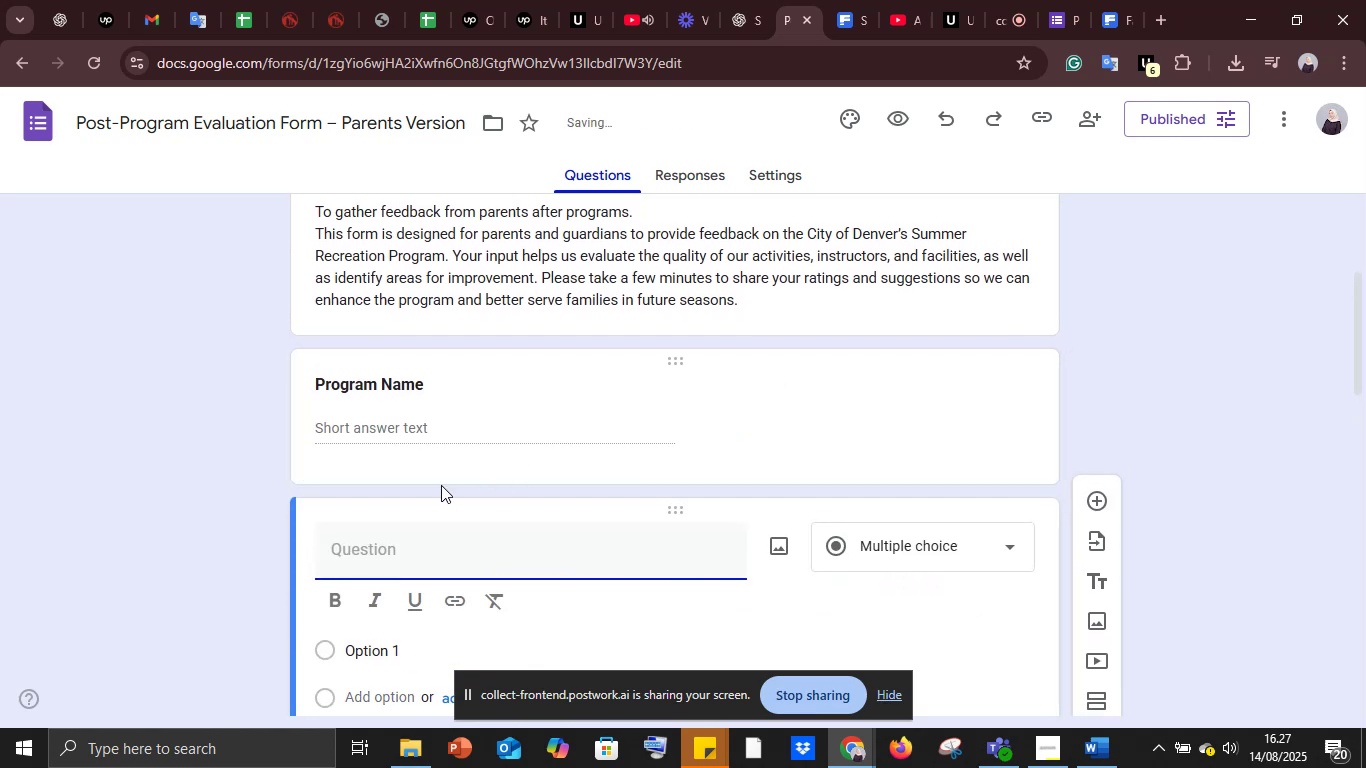 
key(Control+V)
 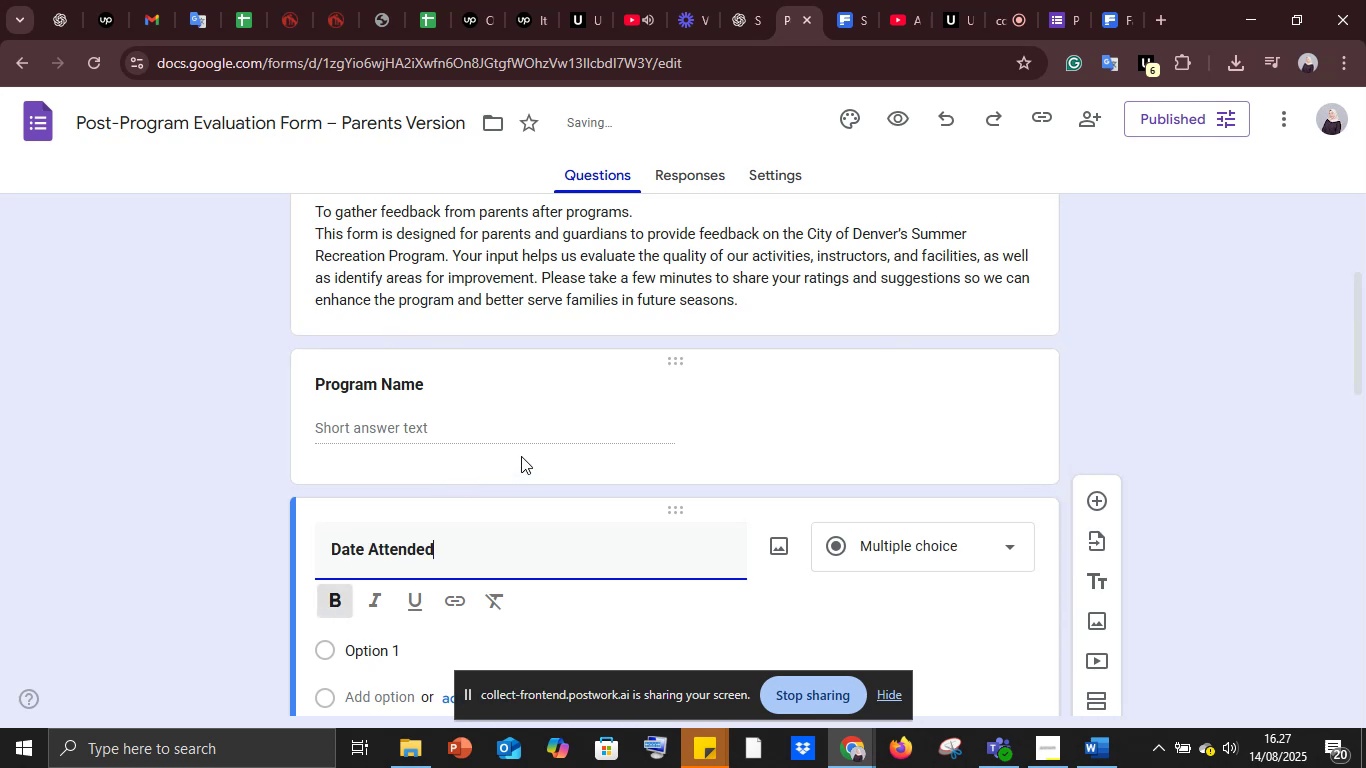 
scroll: coordinate [534, 456], scroll_direction: down, amount: 3.0
 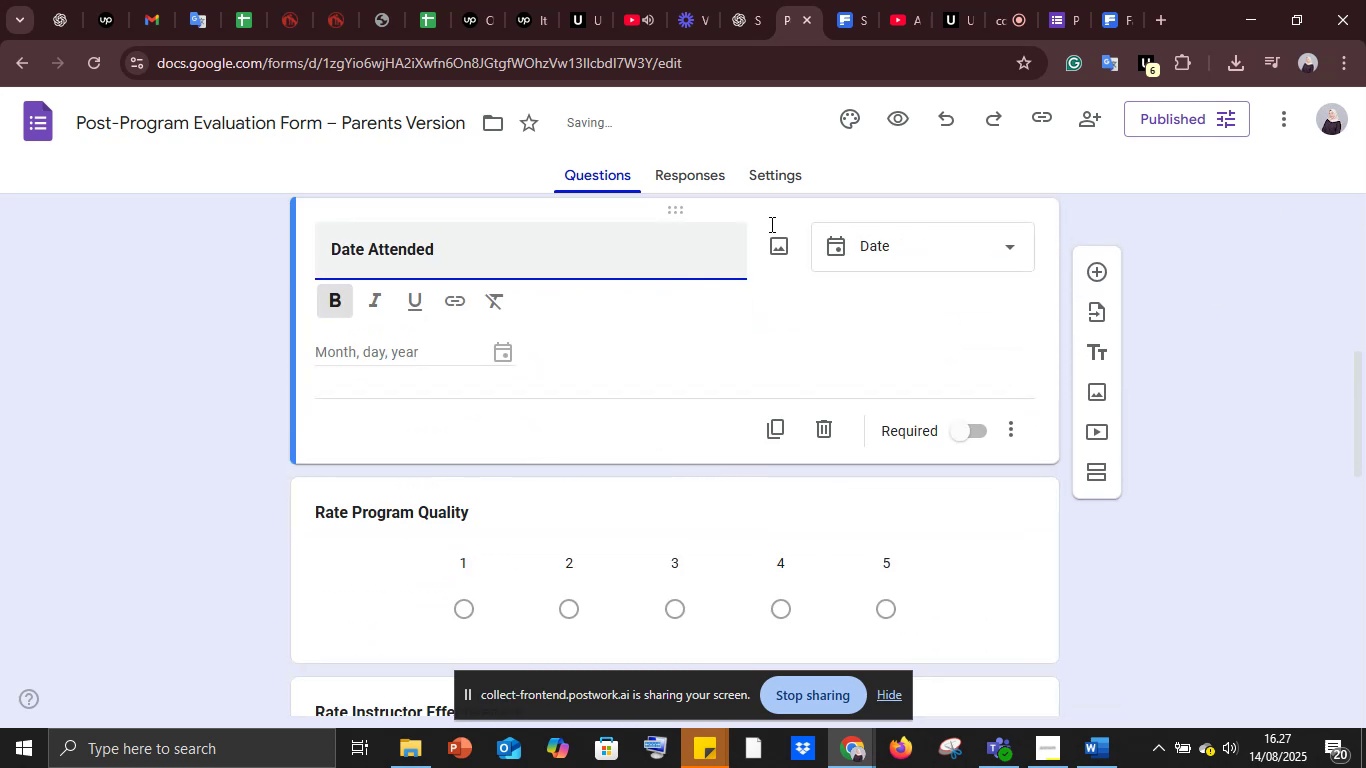 
left_click([1059, 0])
 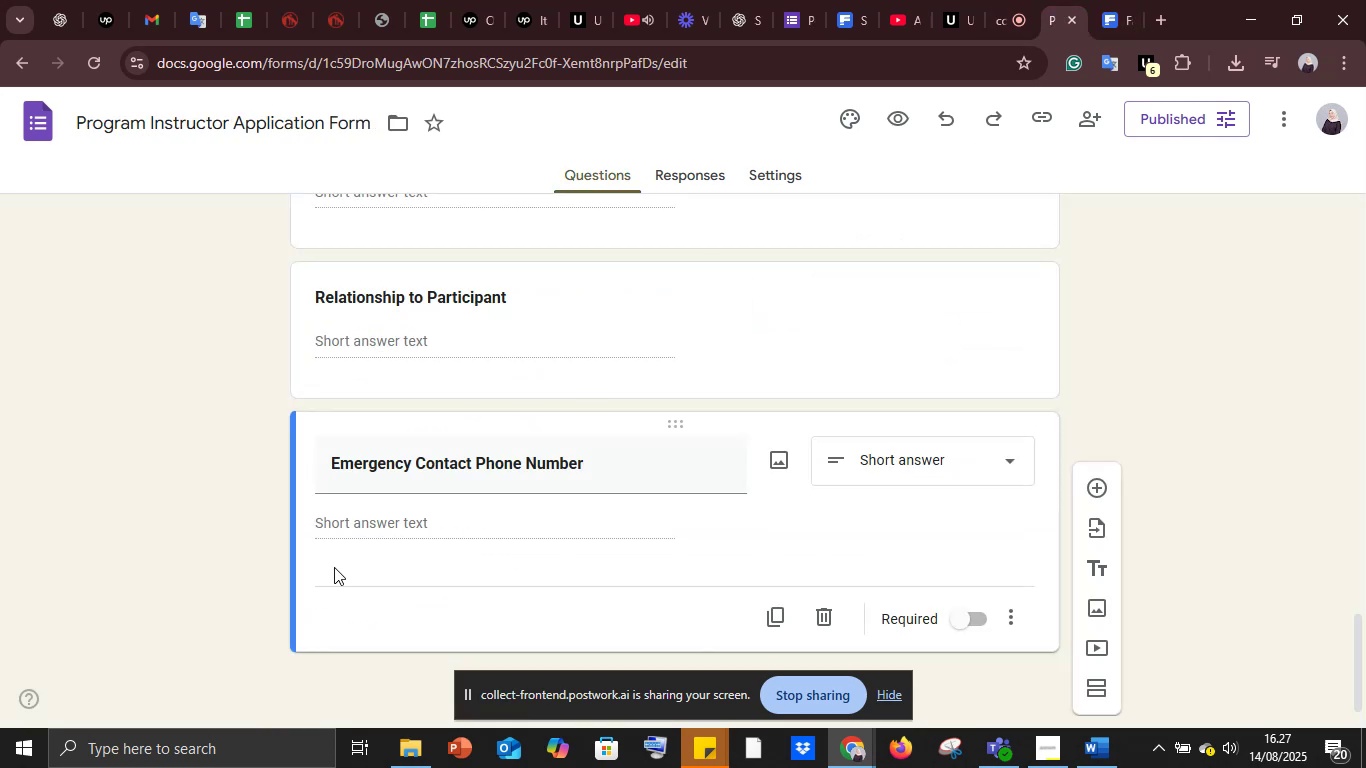 
scroll: coordinate [437, 388], scroll_direction: up, amount: 9.0
 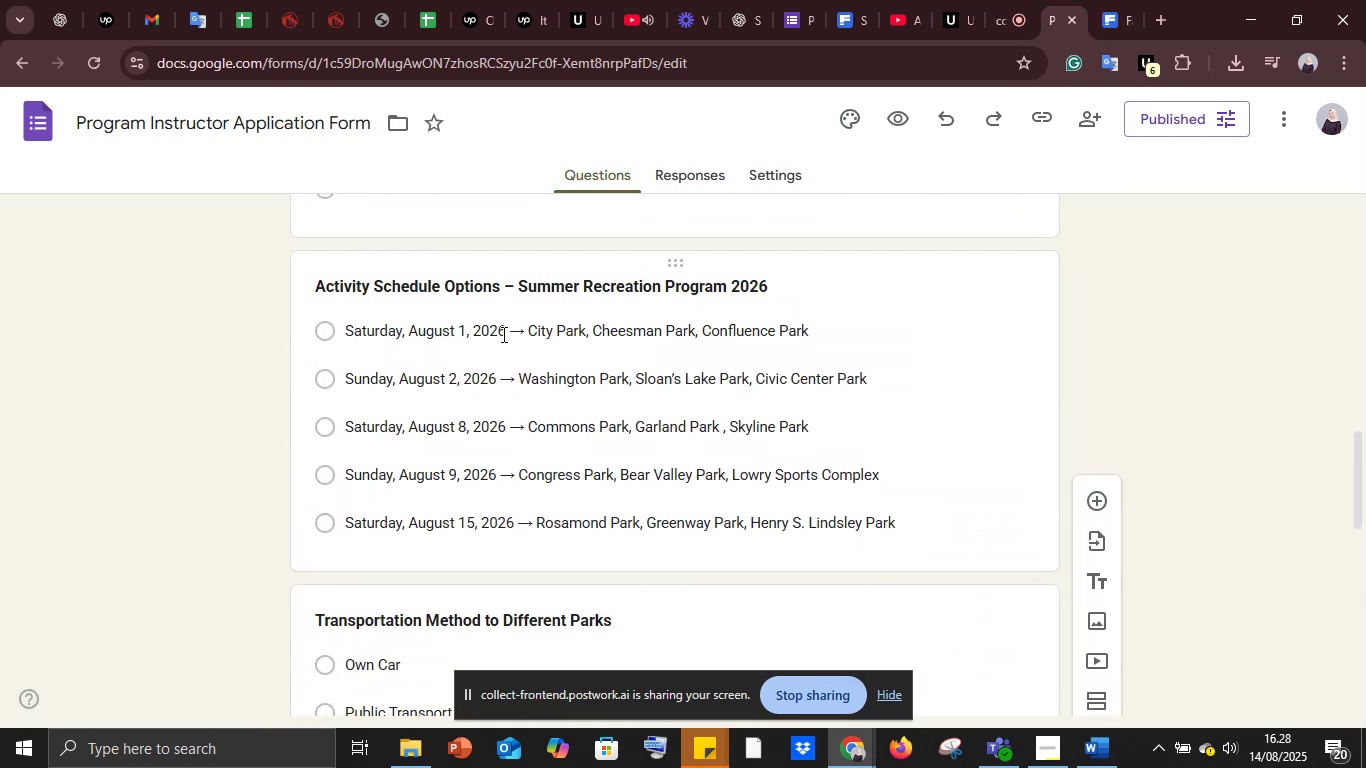 
left_click_drag(start_coordinate=[505, 330], to_coordinate=[351, 348])
 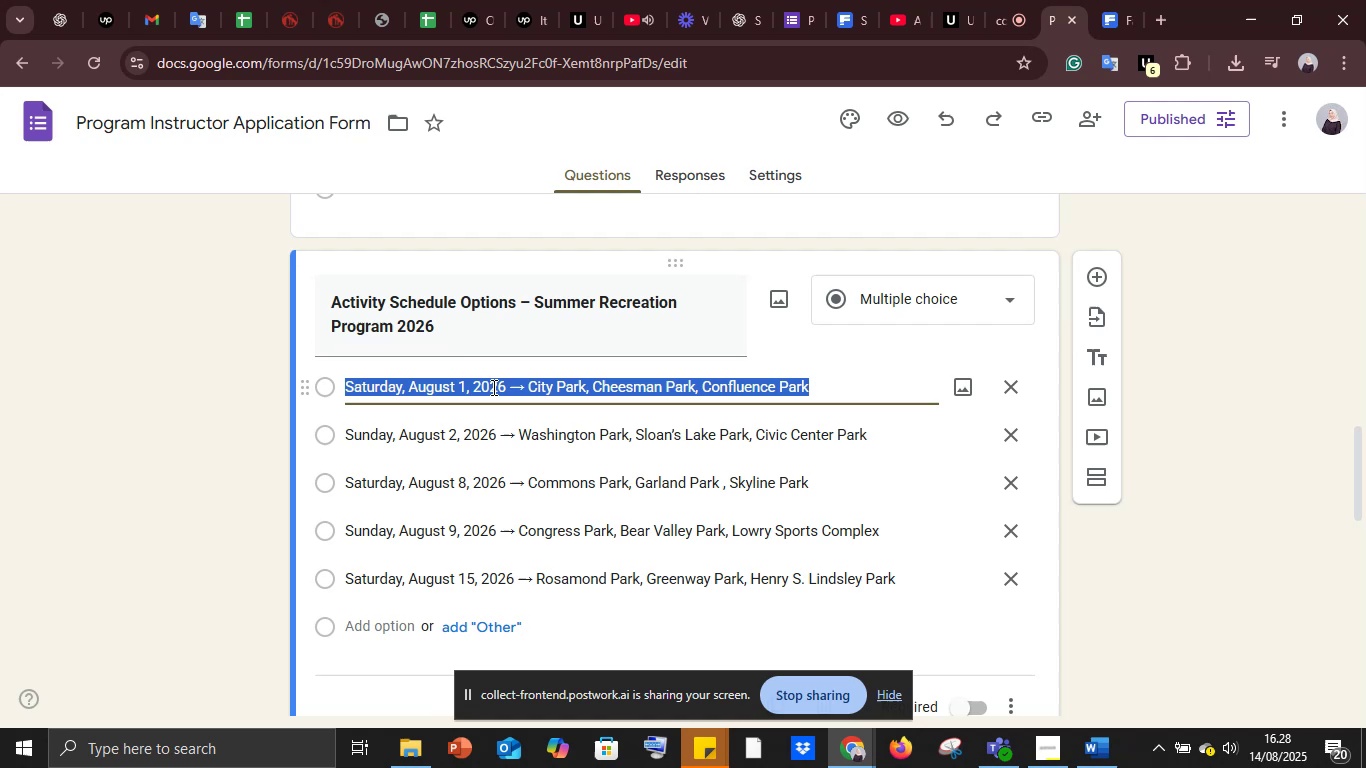 
left_click([499, 382])
 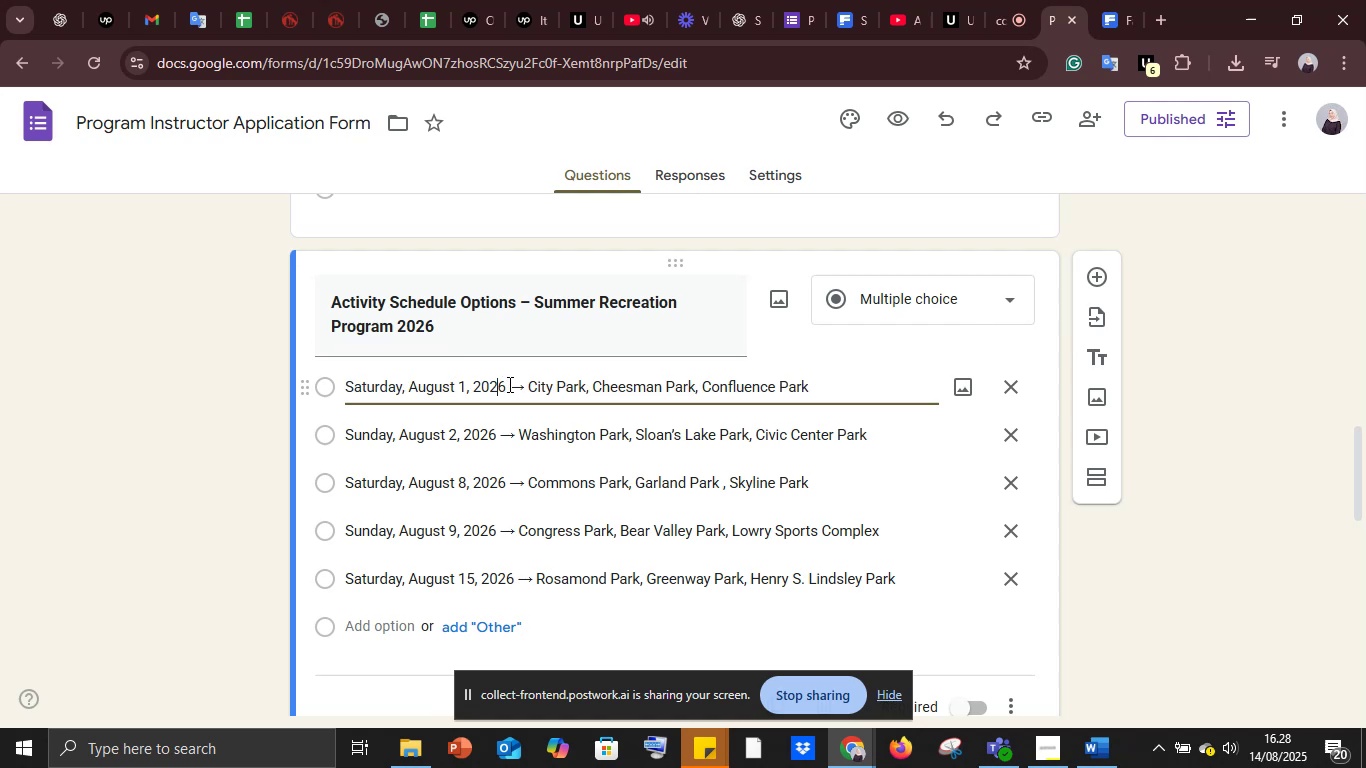 
left_click_drag(start_coordinate=[506, 384], to_coordinate=[341, 393])
 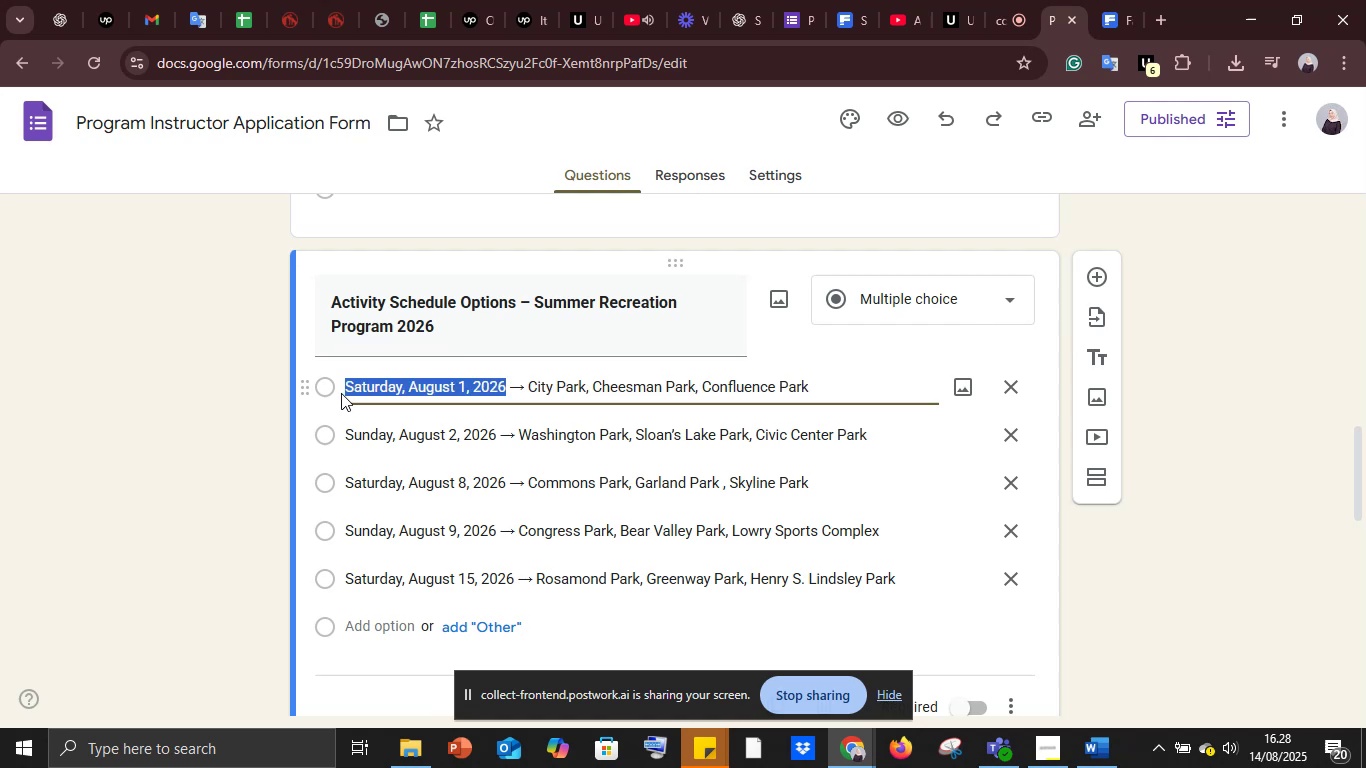 
key(Control+C)
 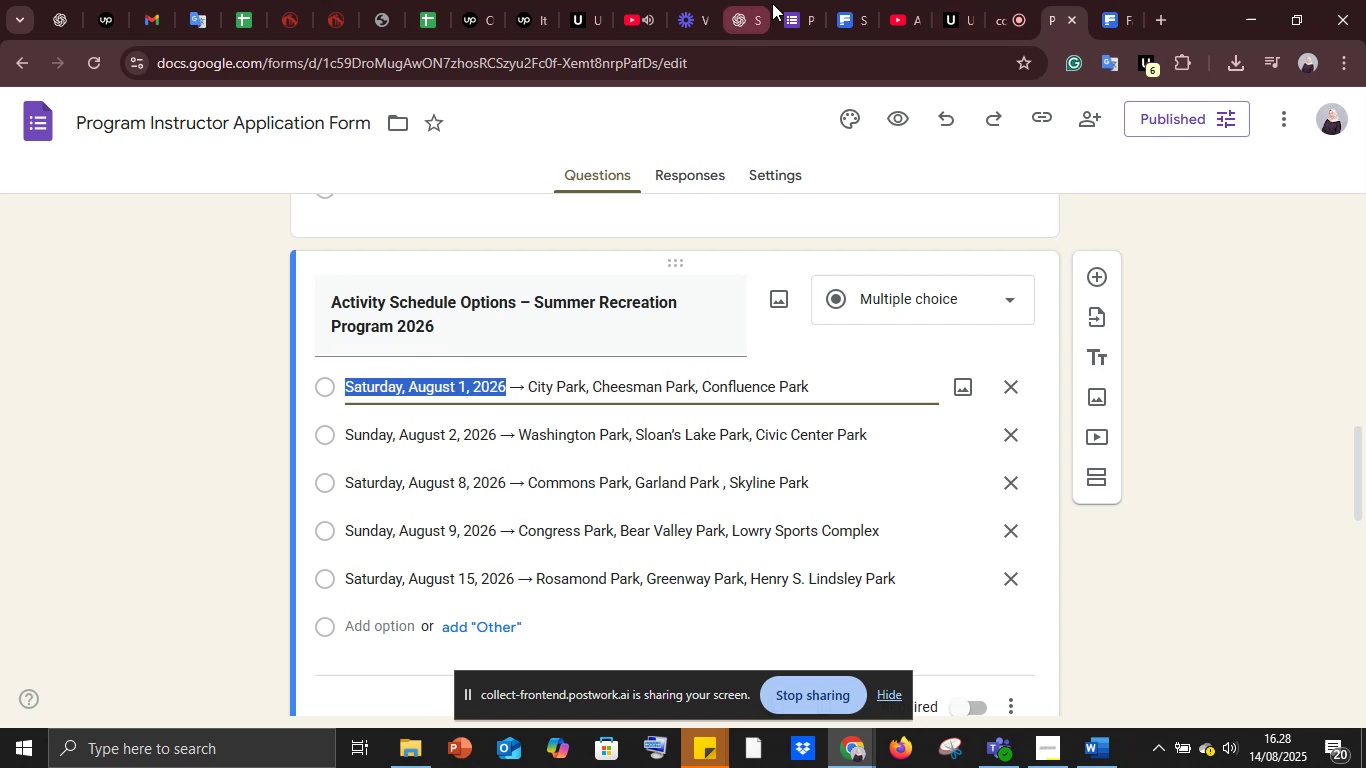 
left_click([782, 7])
 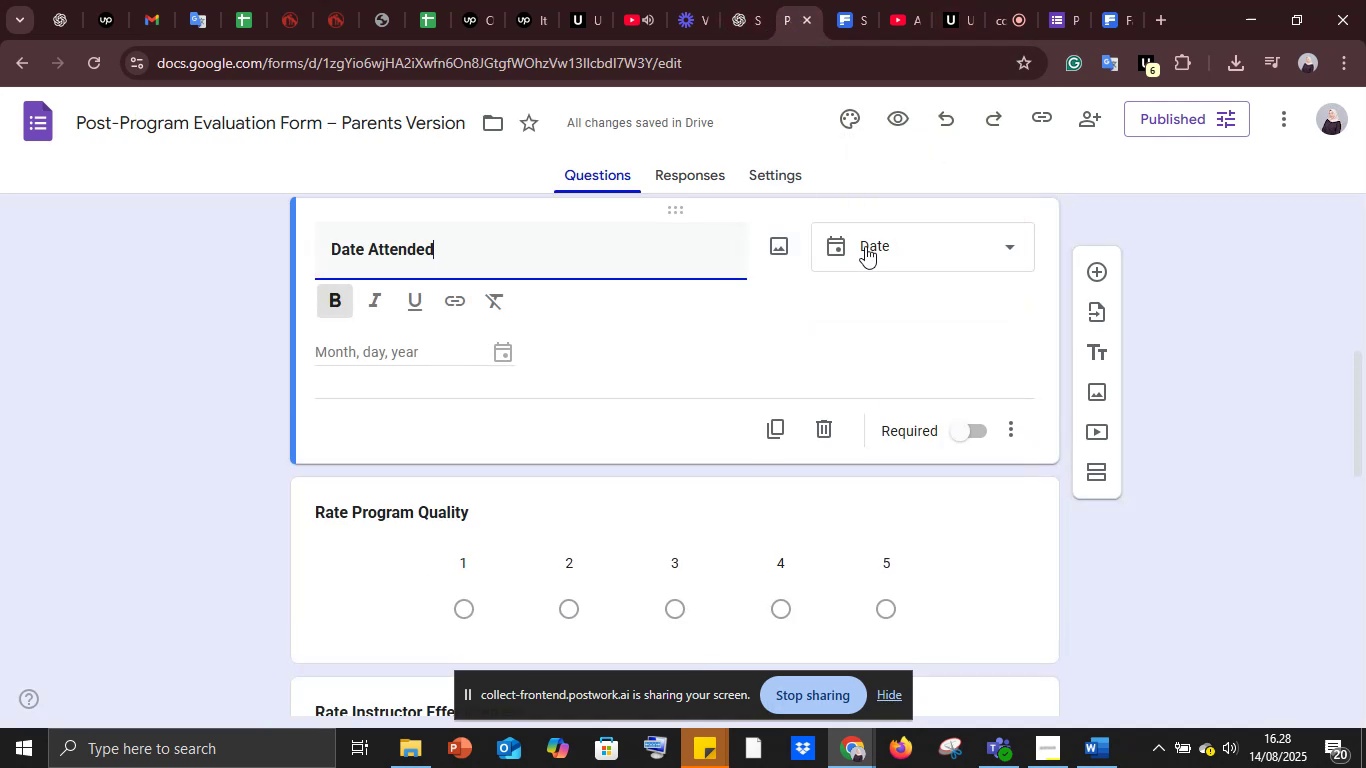 
left_click([371, 350])
 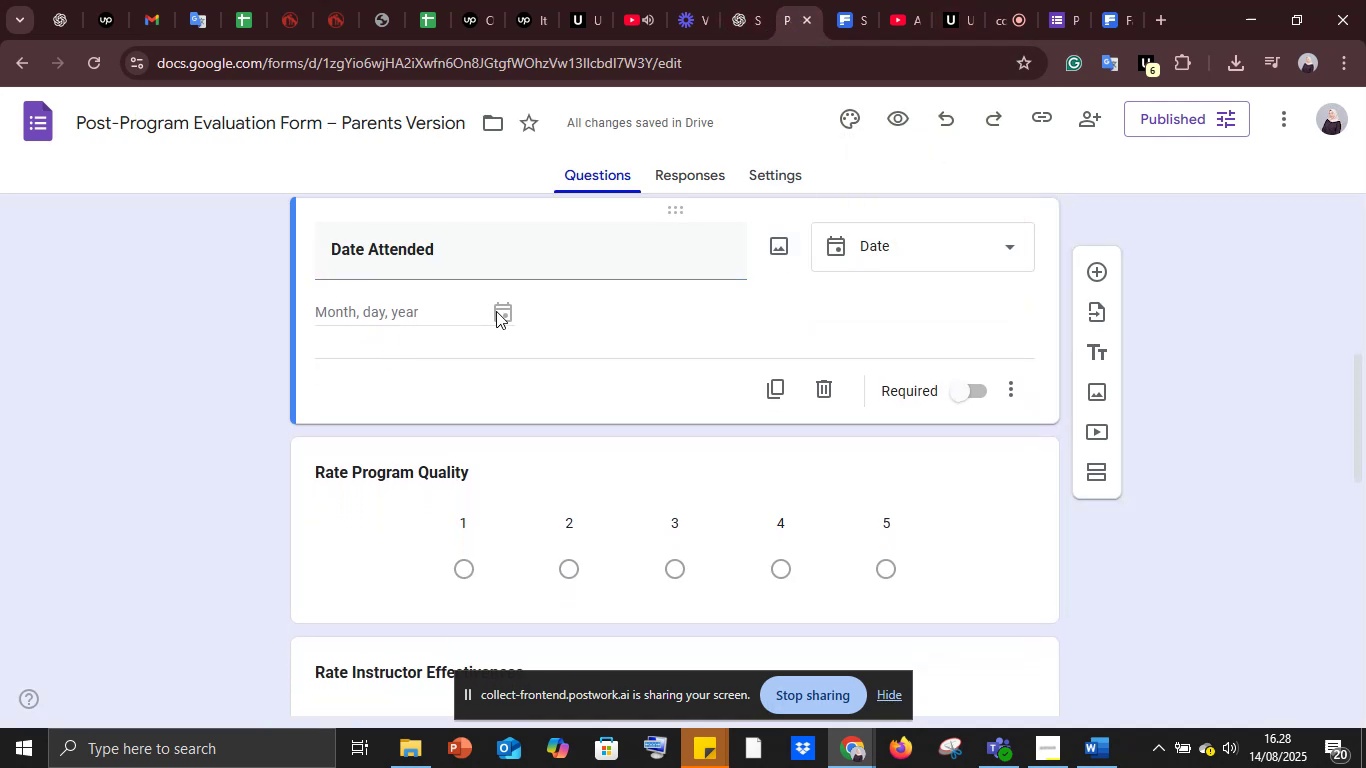 
left_click([496, 311])
 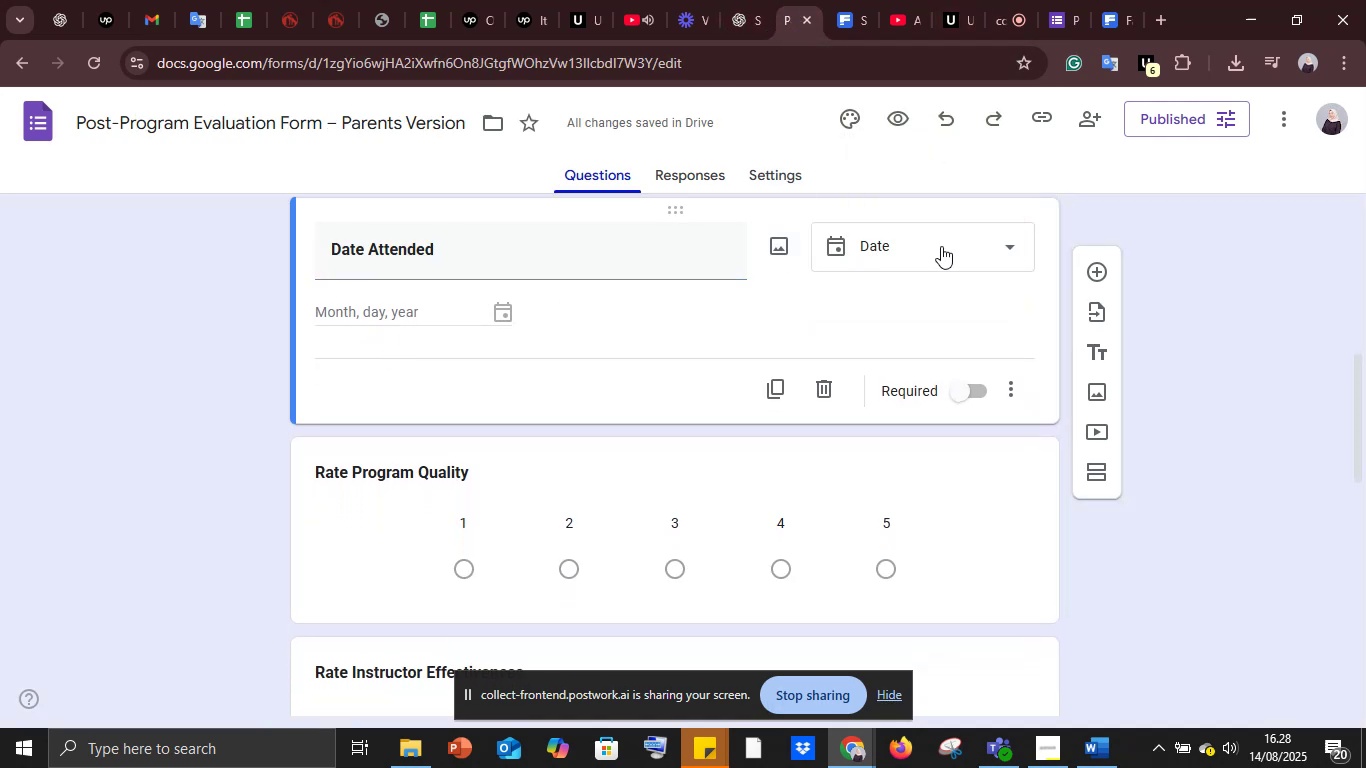 
left_click([1031, 238])
 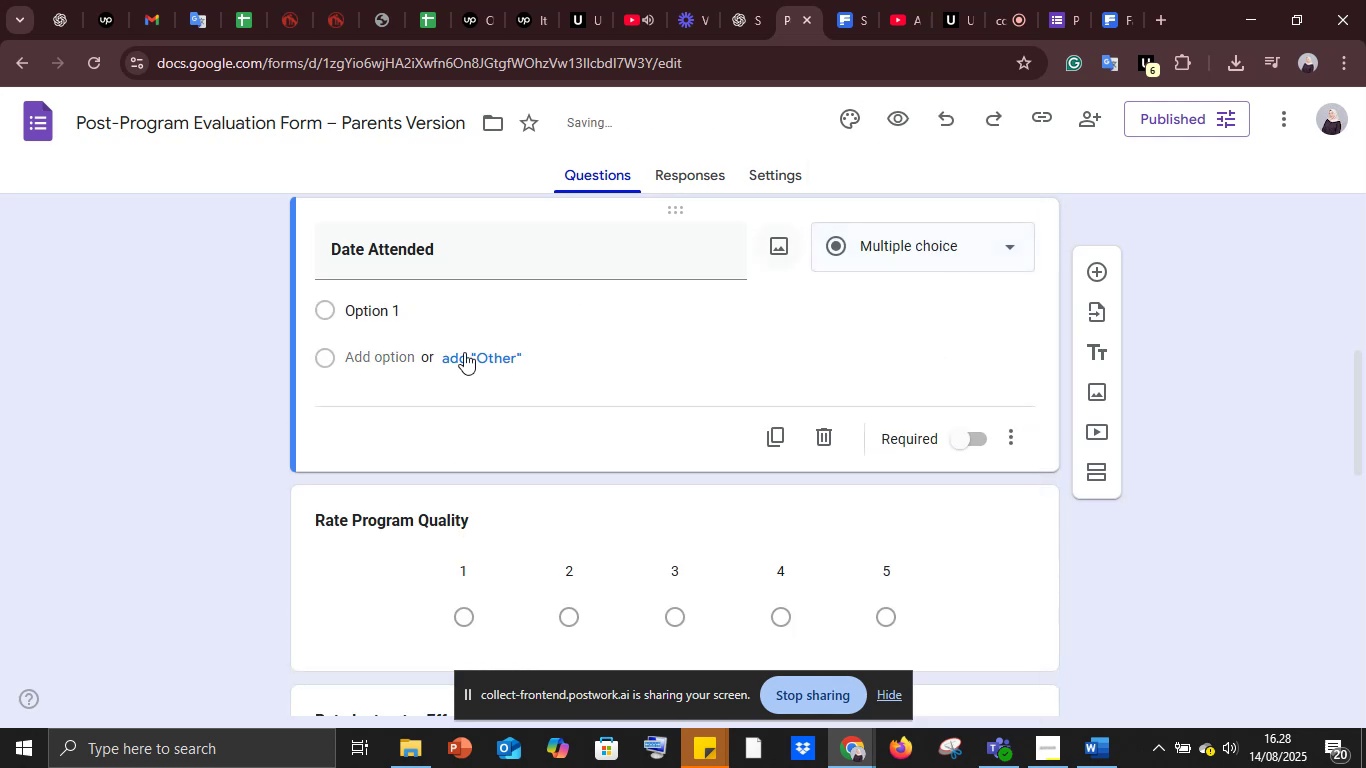 
left_click([400, 300])
 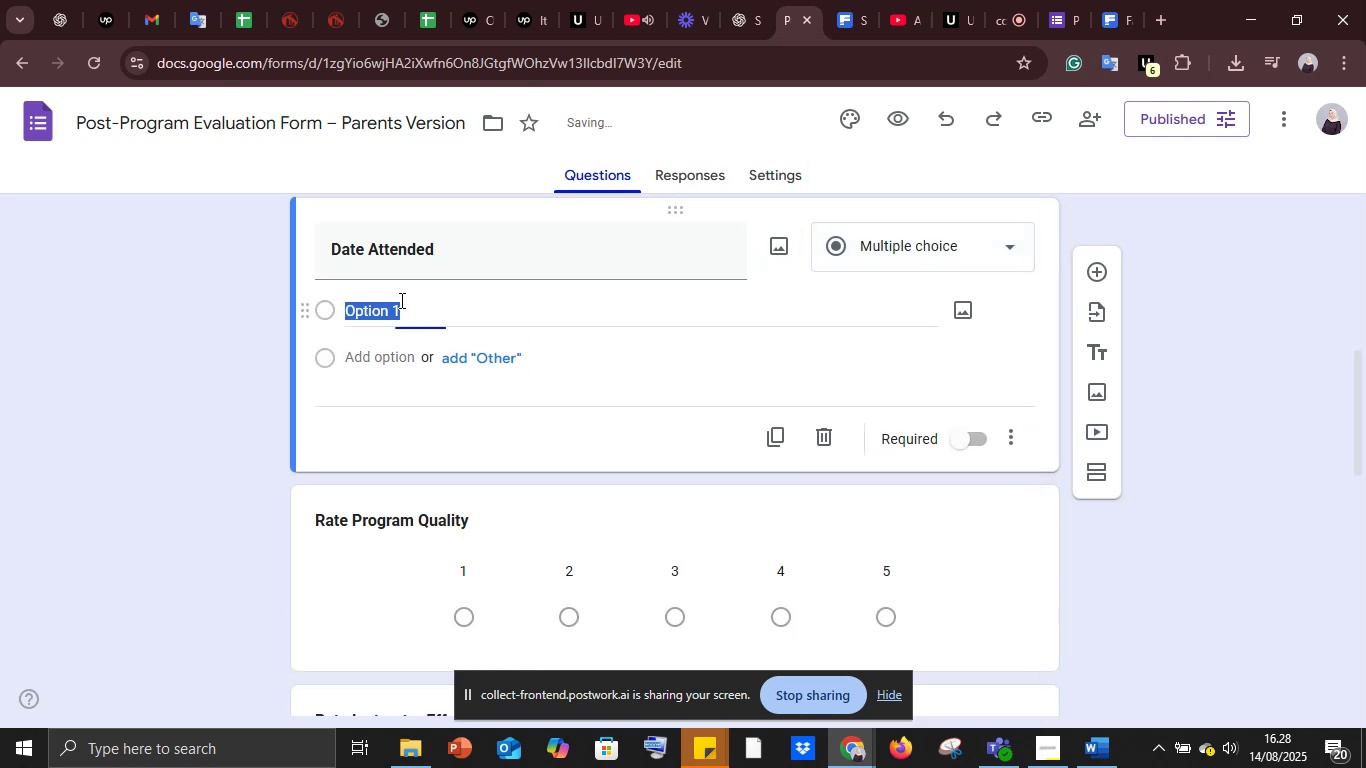 
key(Control+V)
 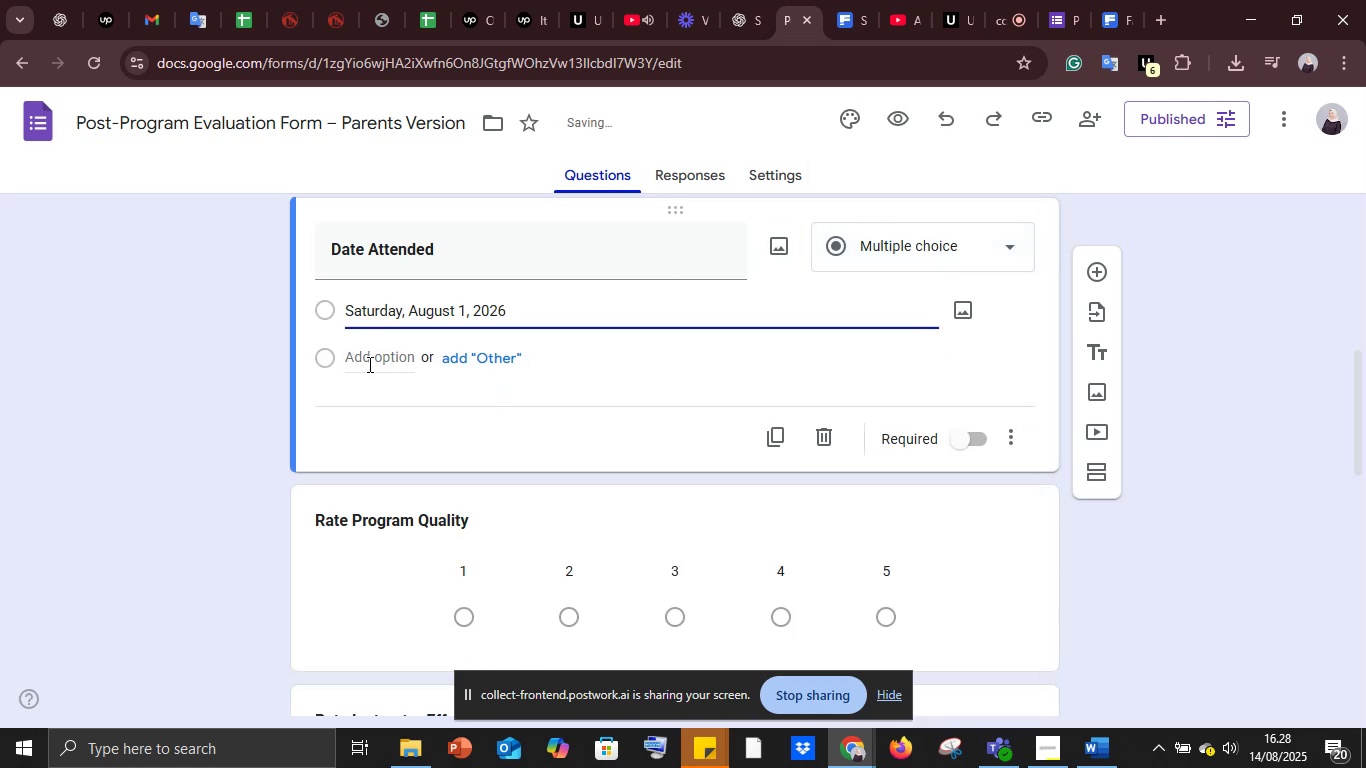 
left_click([321, 356])
 